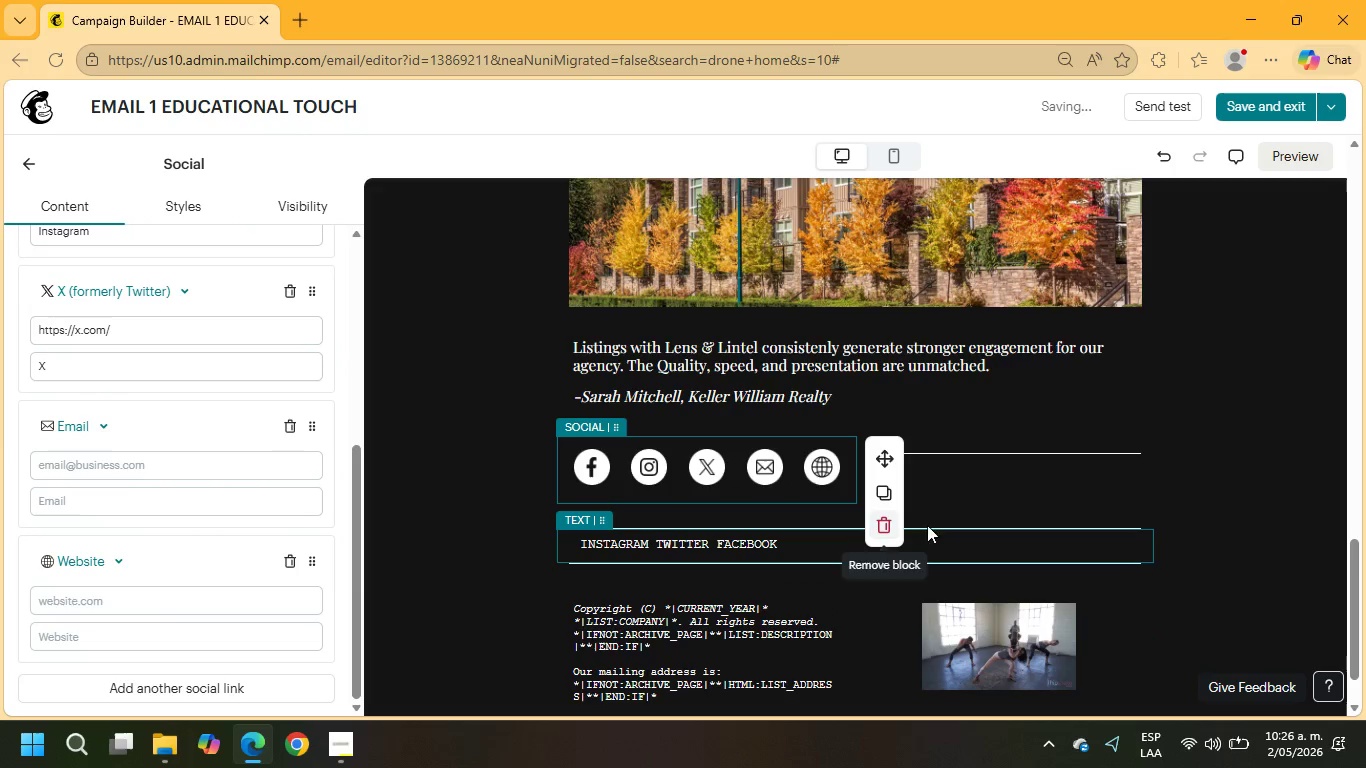 
left_click([982, 488])
 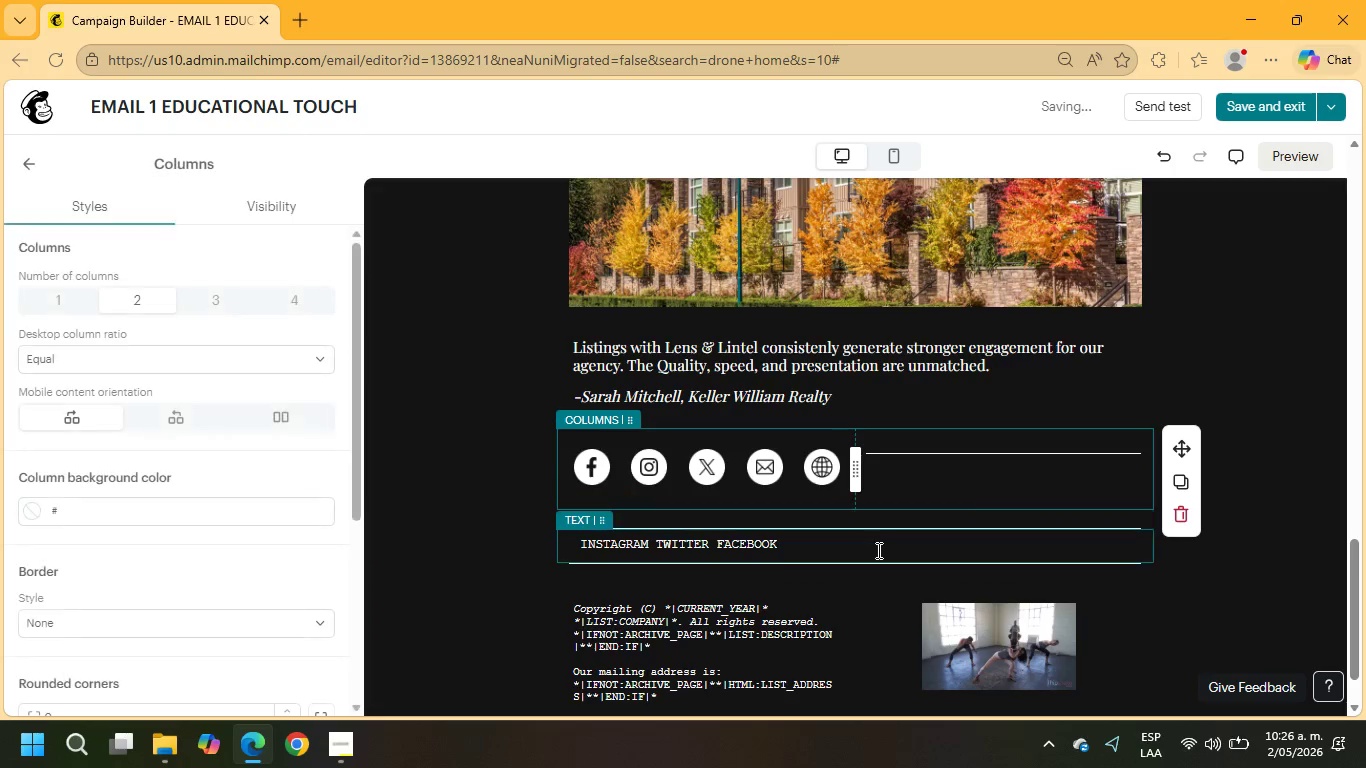 
left_click([877, 550])
 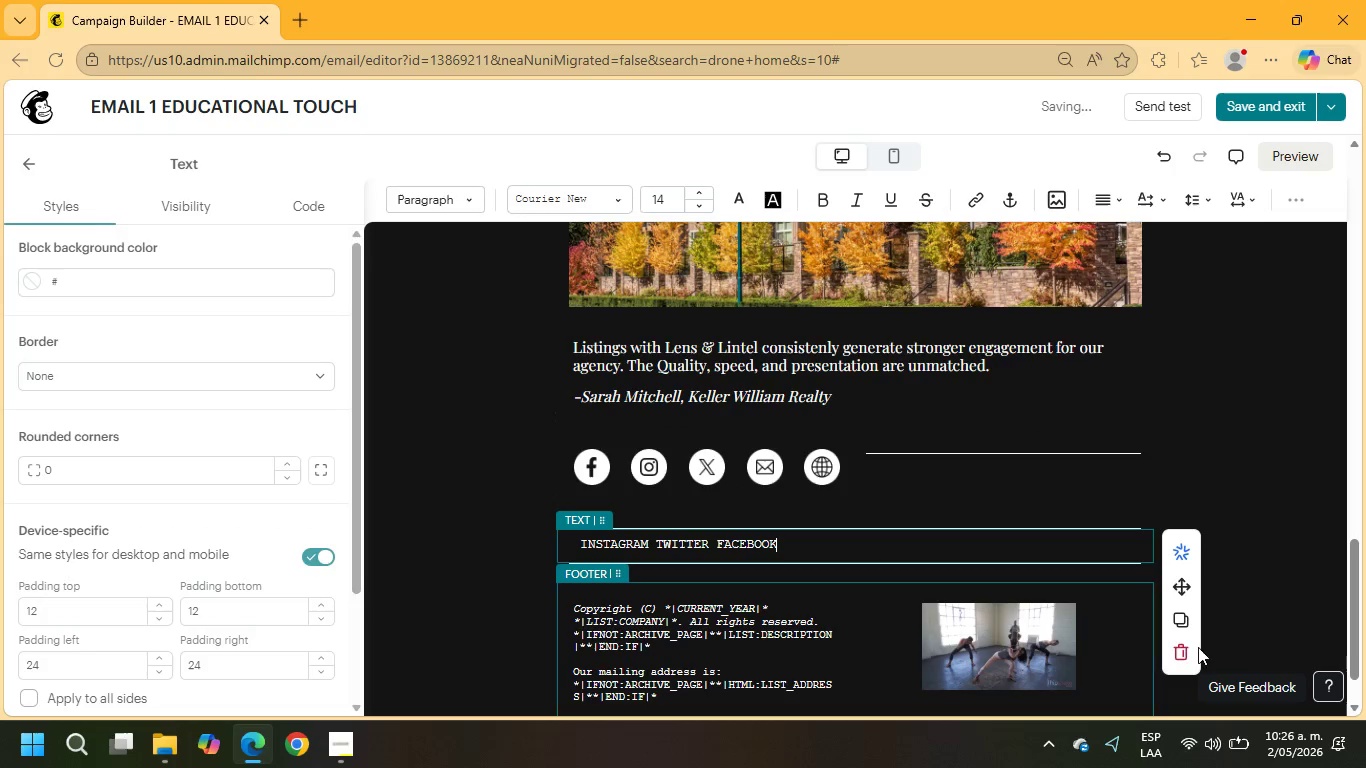 
left_click([1188, 647])
 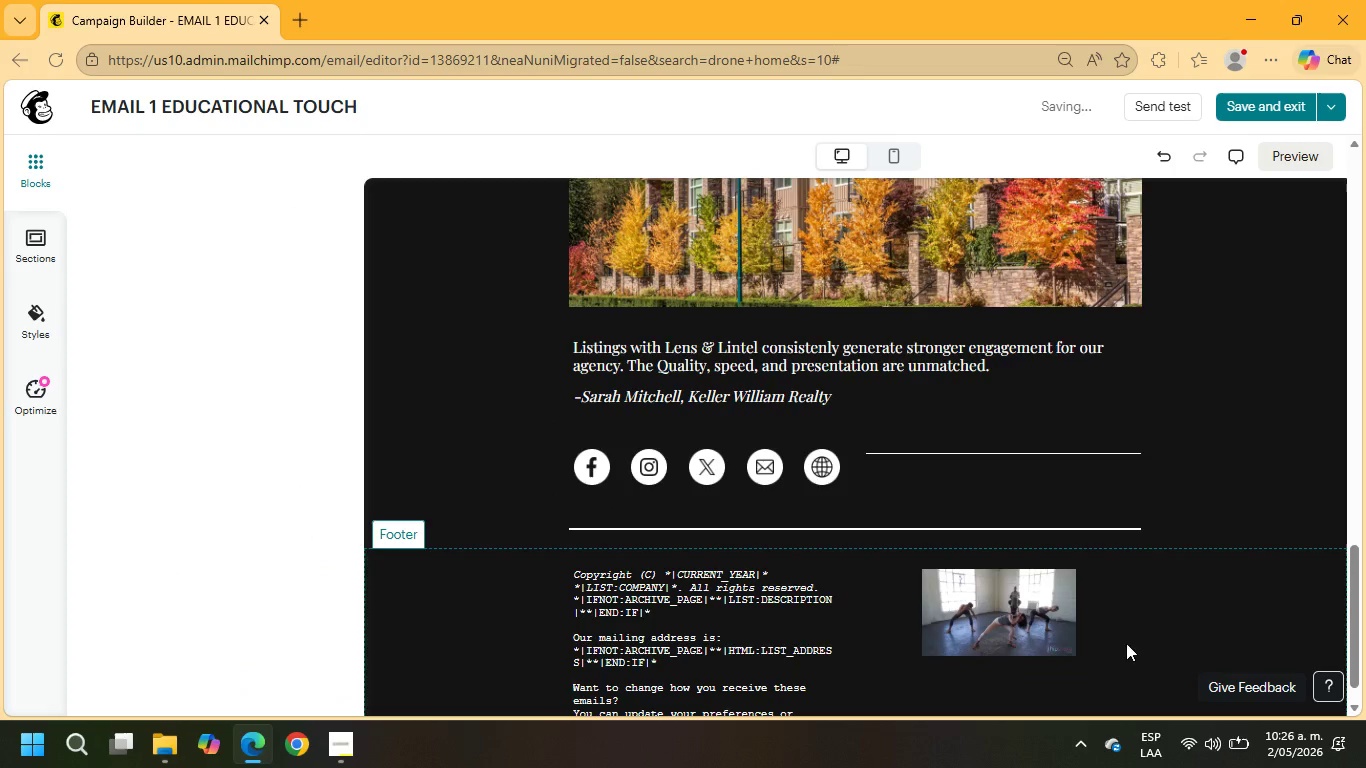 
left_click([1054, 616])
 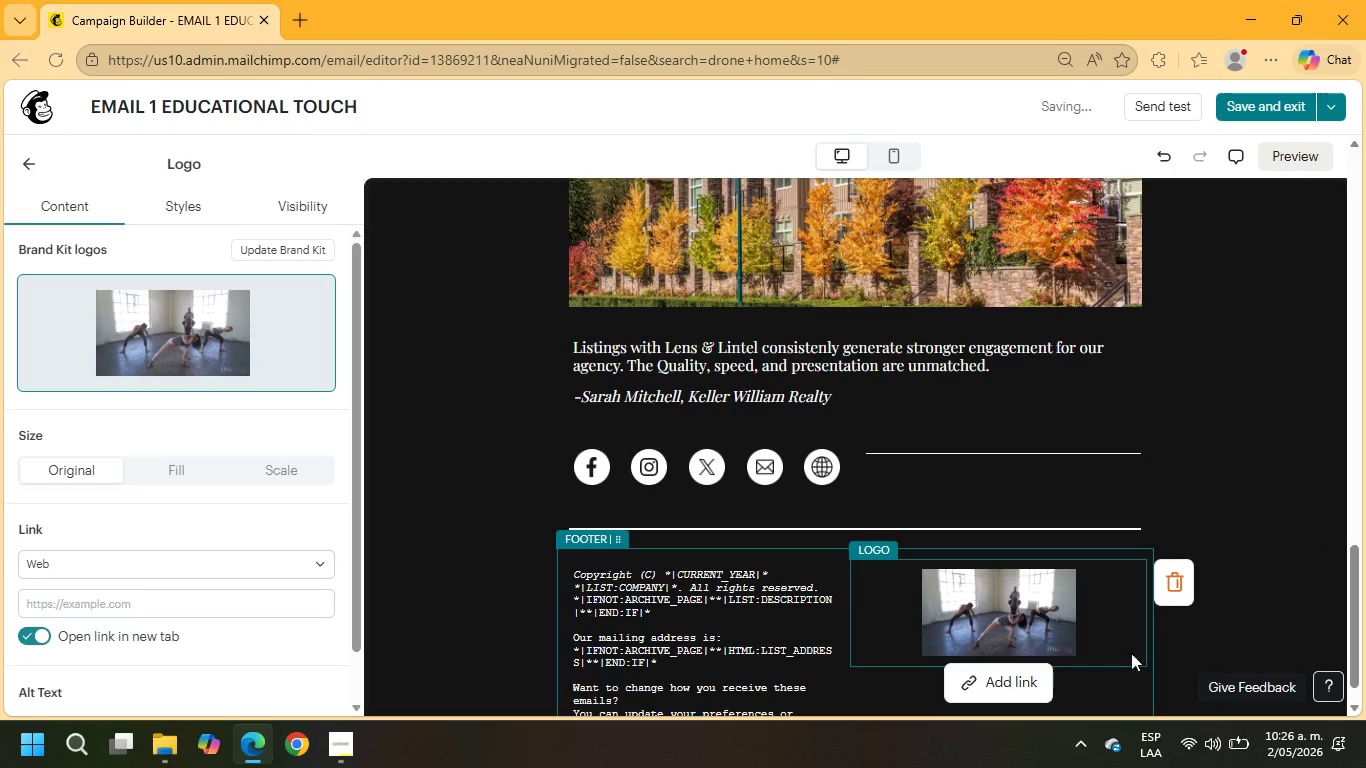 
left_click([1184, 577])
 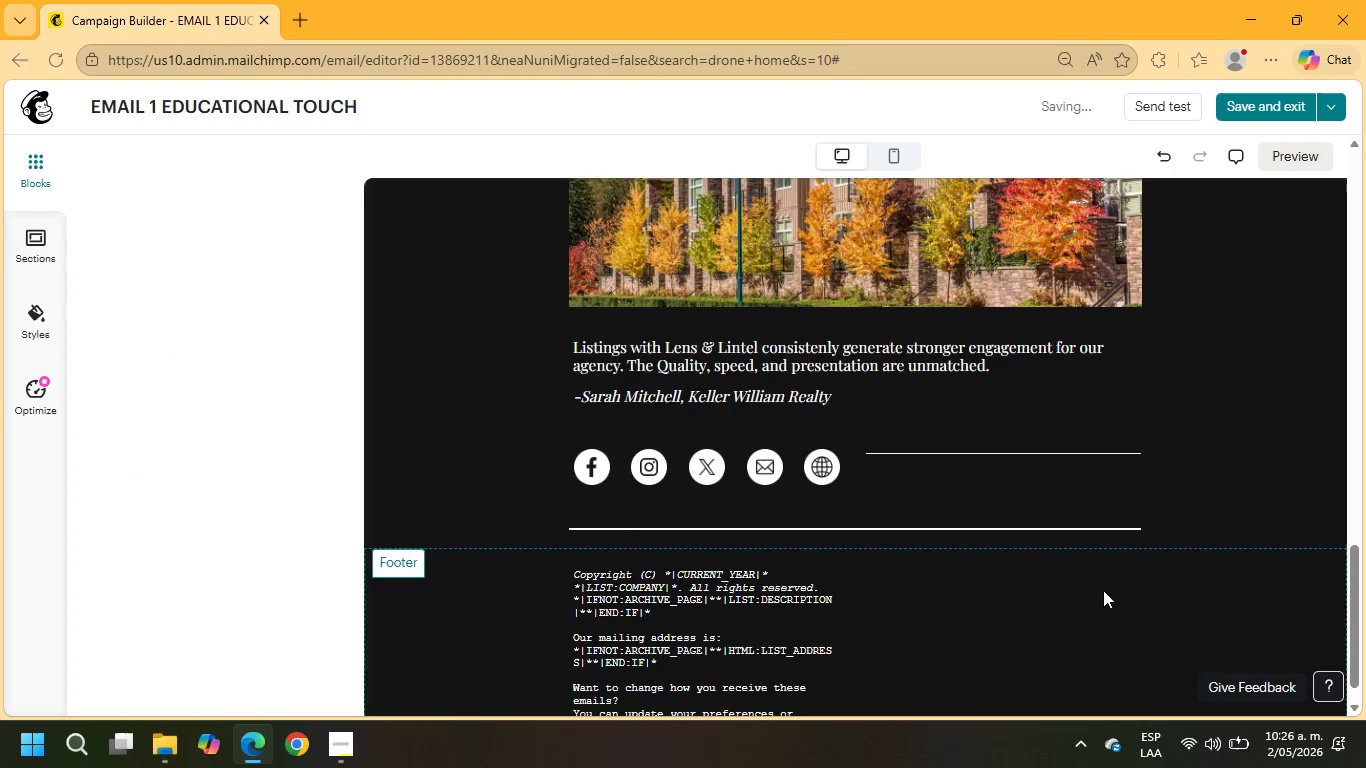 
scroll: coordinate [1060, 581], scroll_direction: up, amount: 24.0
 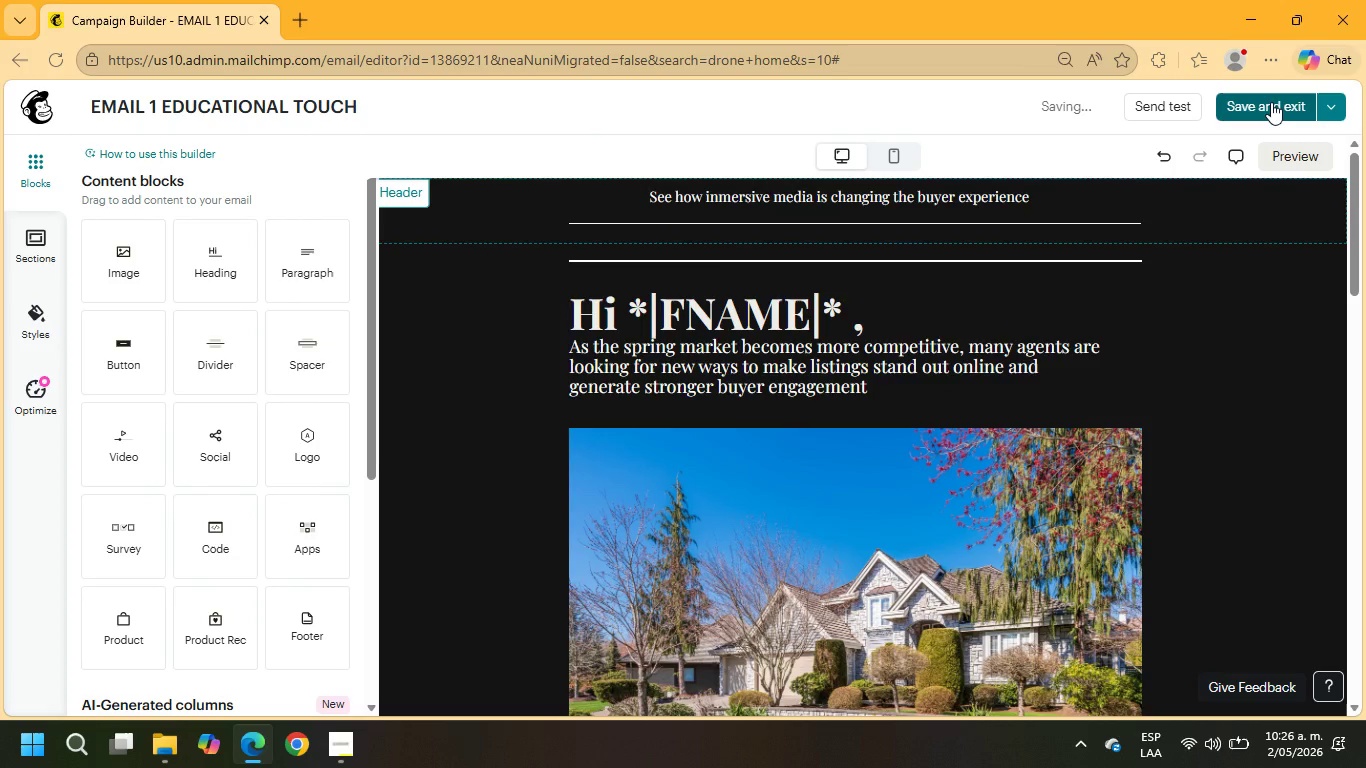 
left_click([1271, 102])
 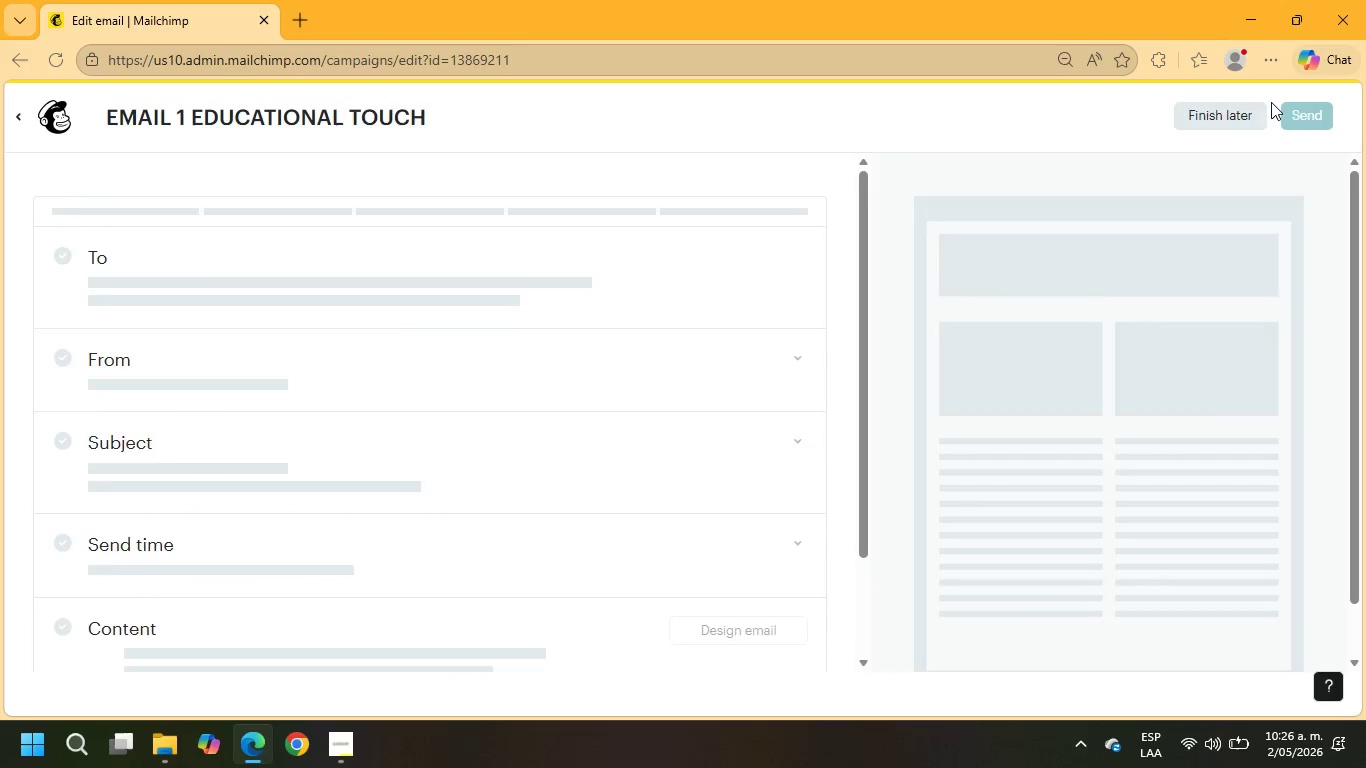 
wait(5.03)
 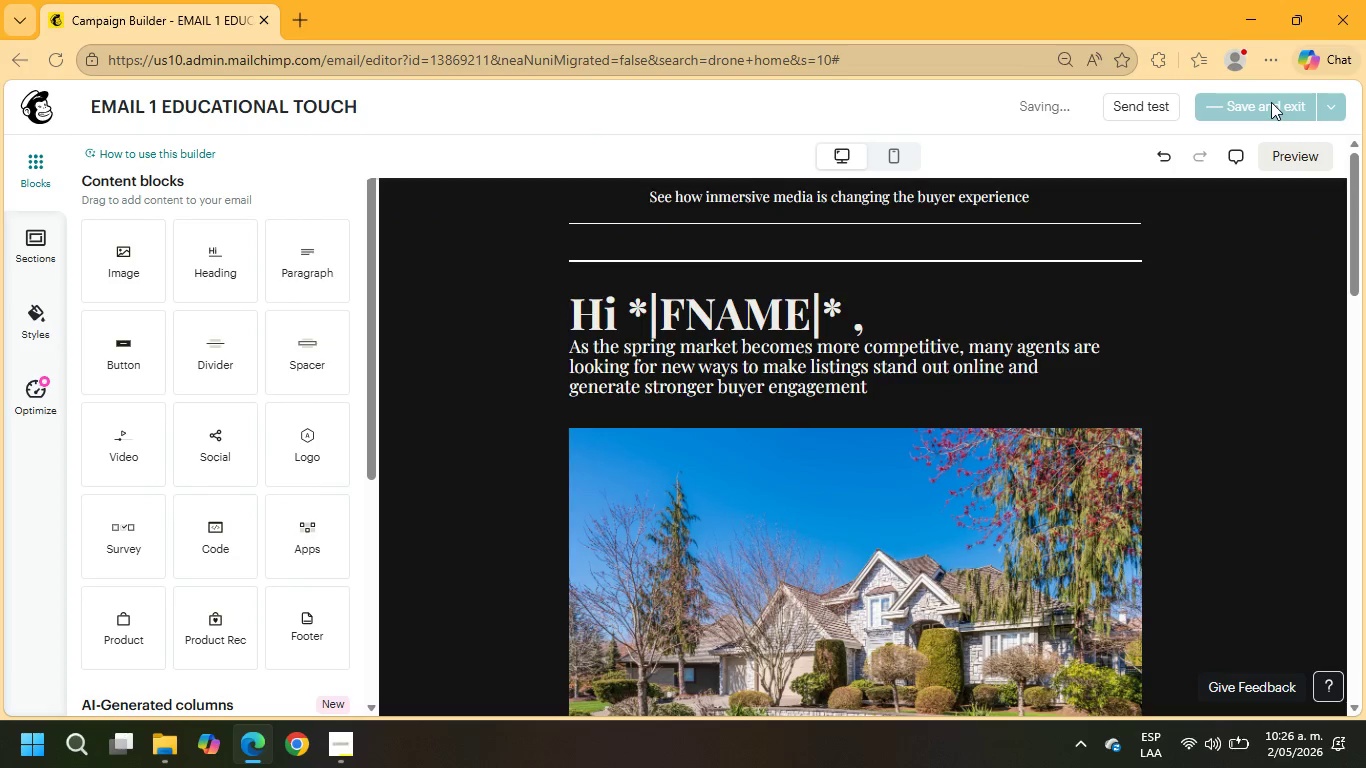 
scroll: coordinate [763, 398], scroll_direction: down, amount: 9.0
 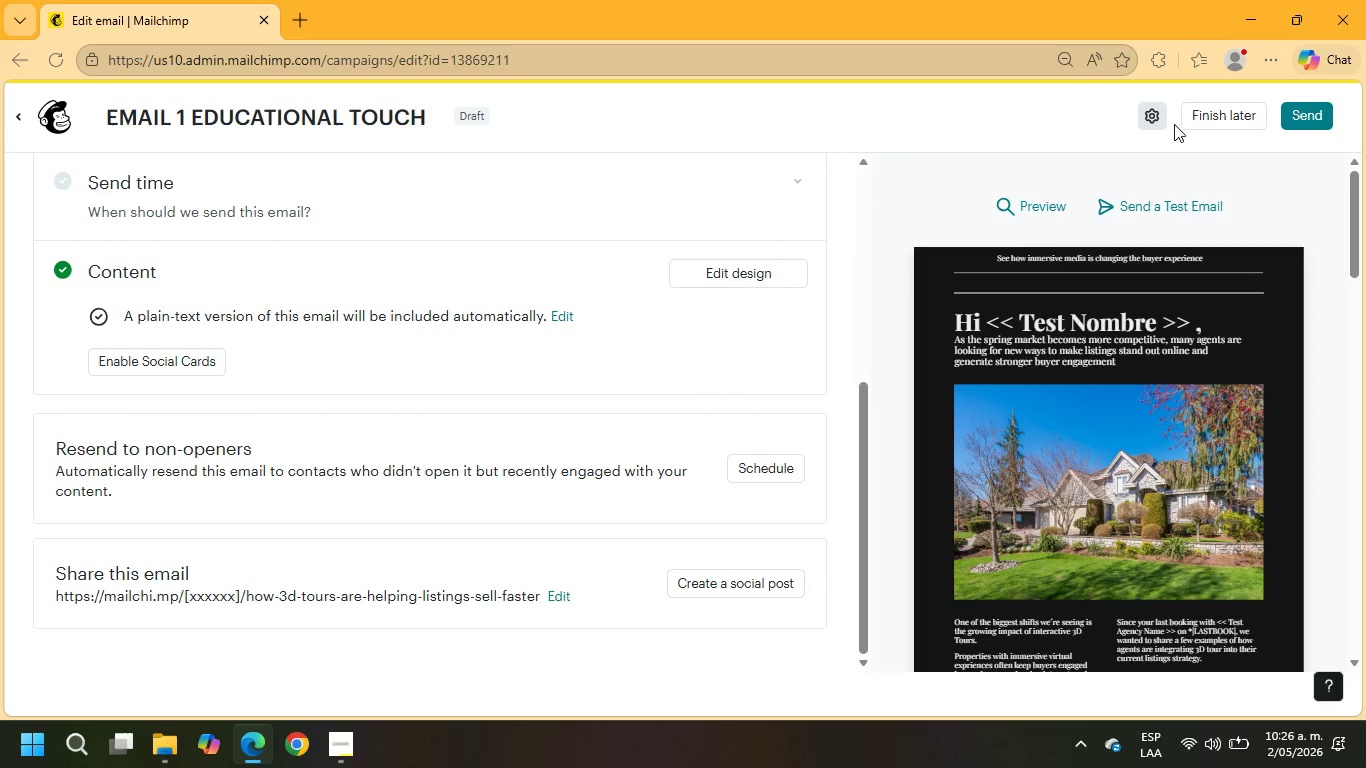 
left_click([1215, 109])
 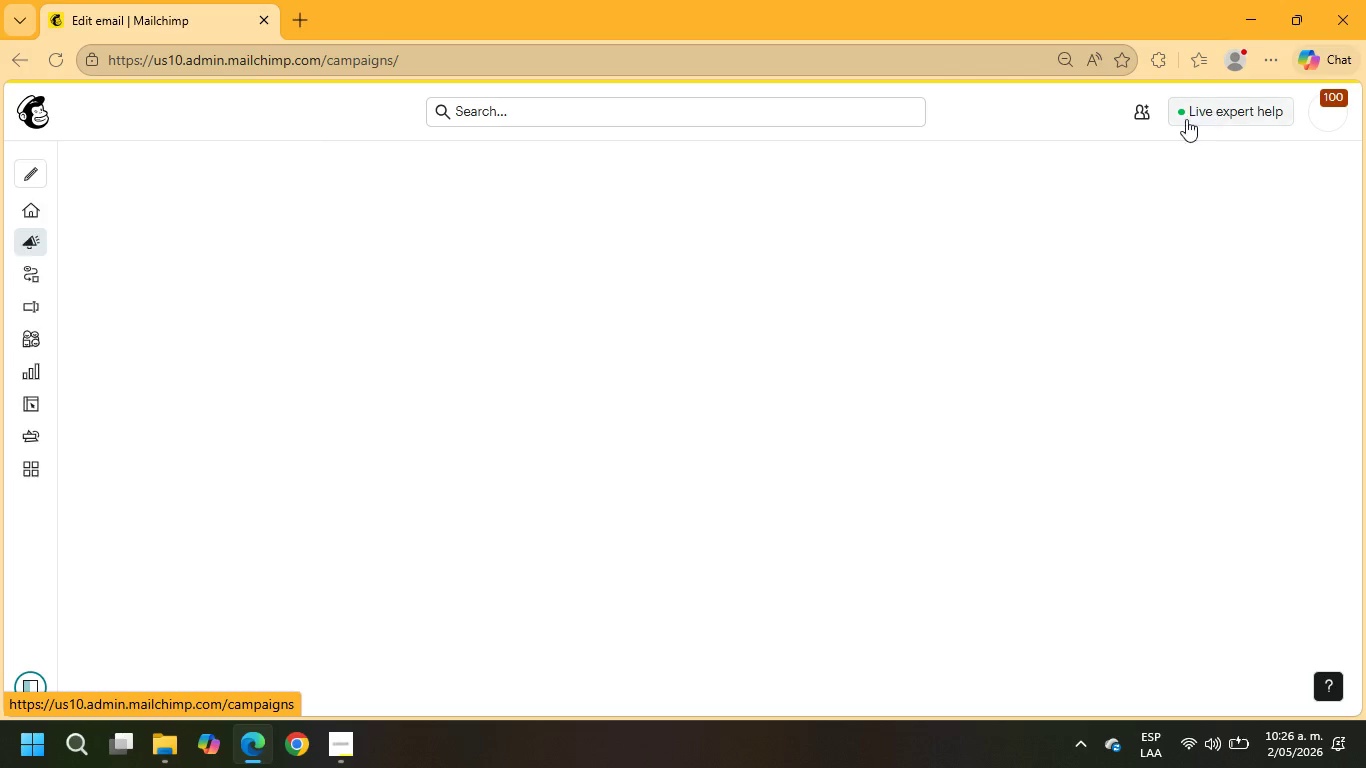 
mouse_move([1144, 170])
 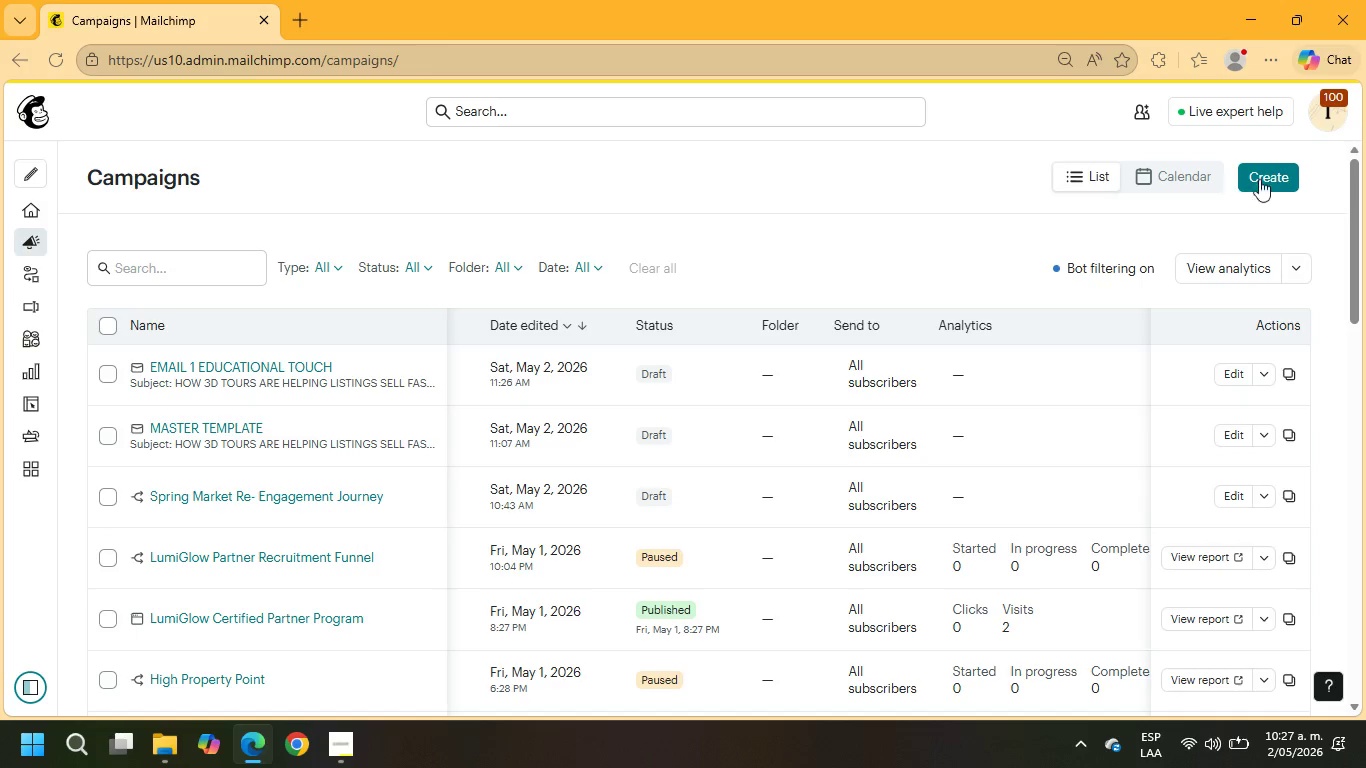 
left_click([1282, 182])
 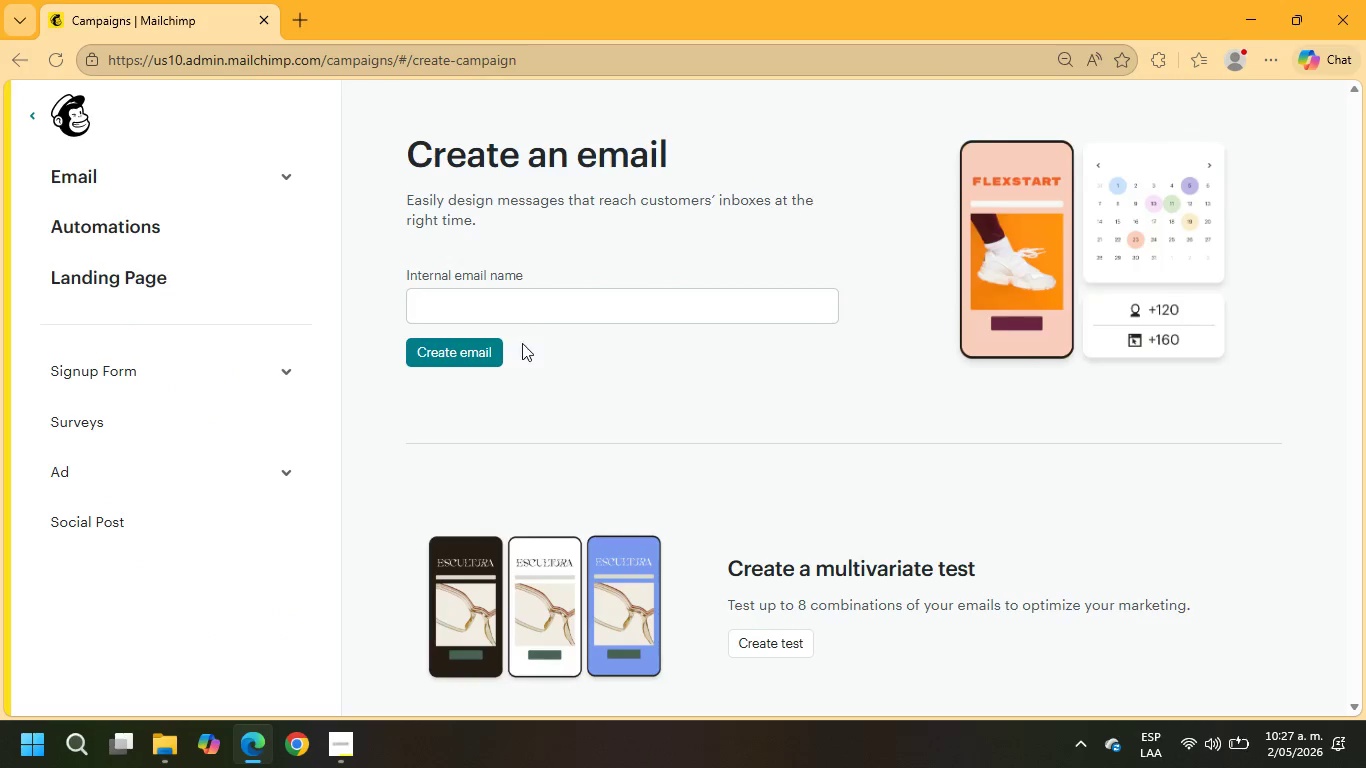 
left_click([512, 305])
 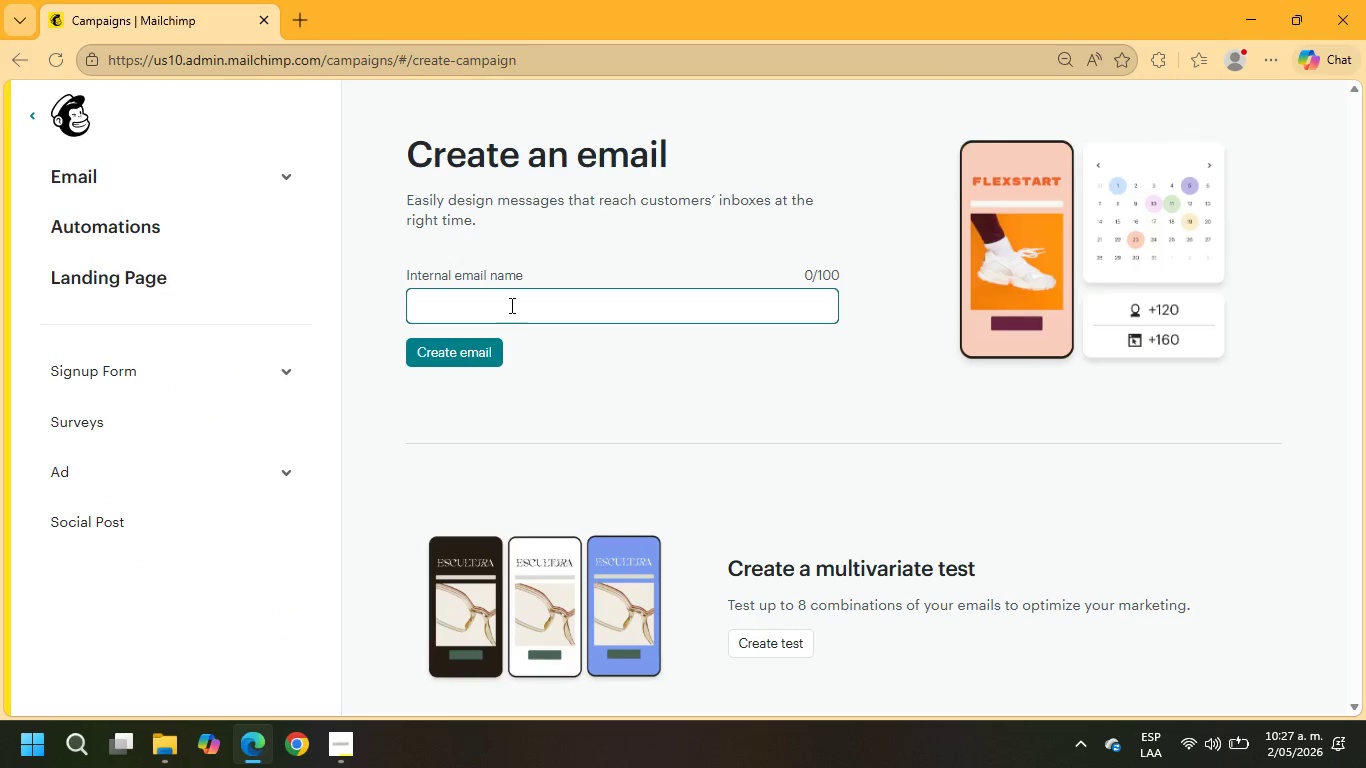 
type(EMAIL 2A)
 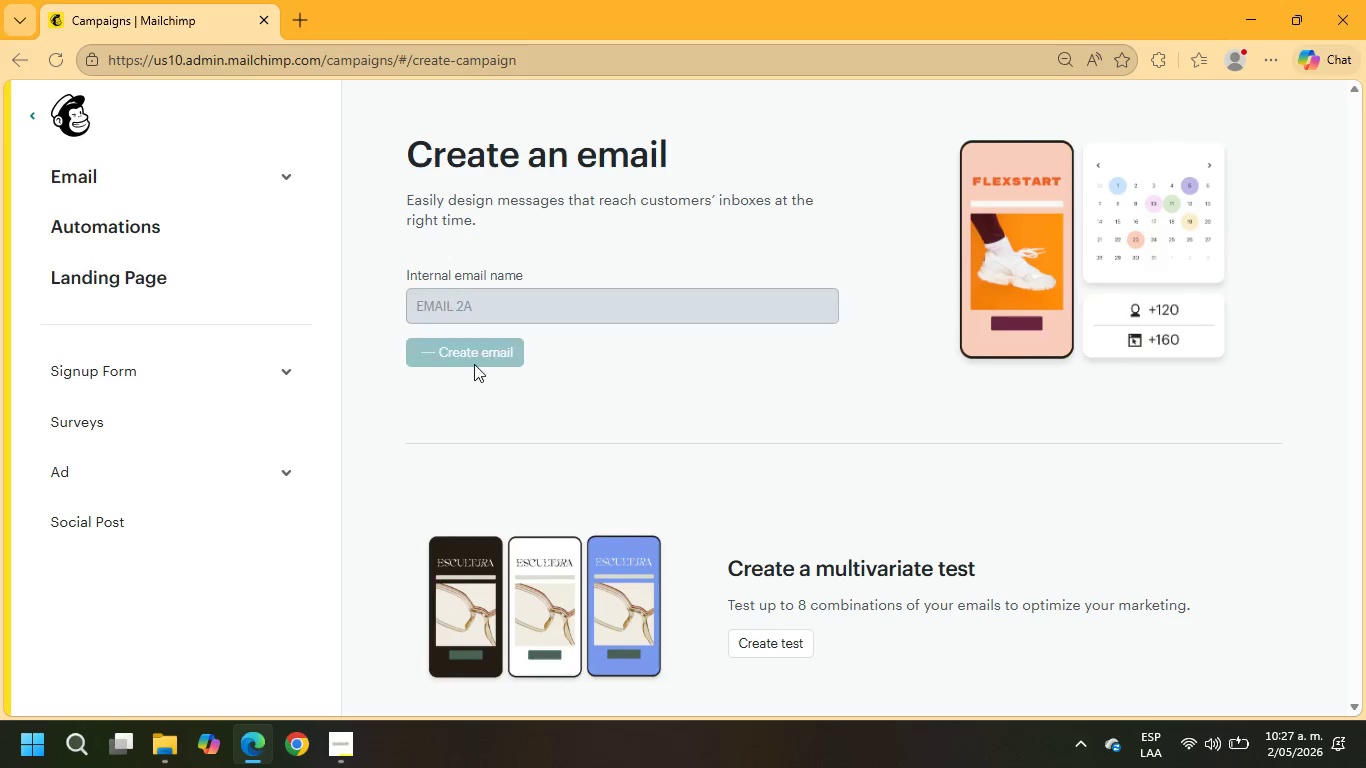 
wait(18.34)
 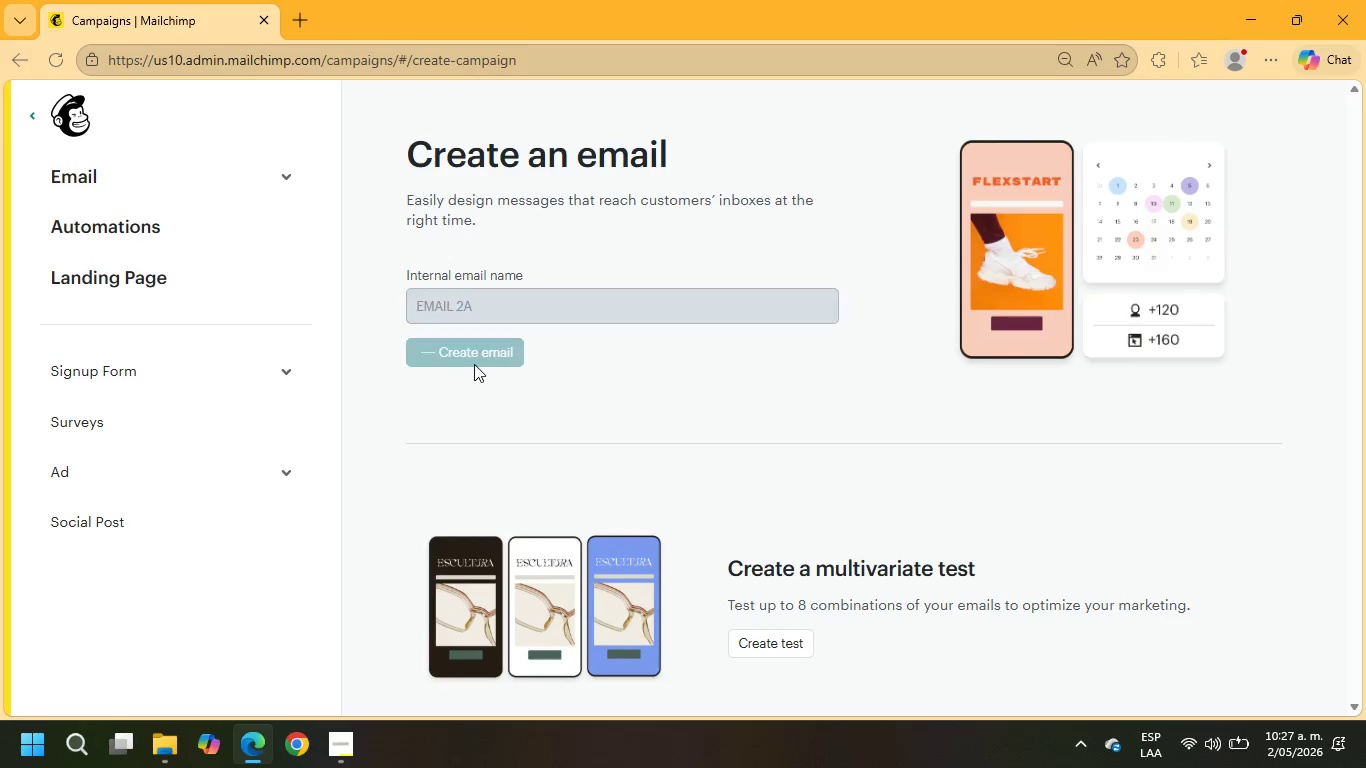 
left_click([1032, 492])
 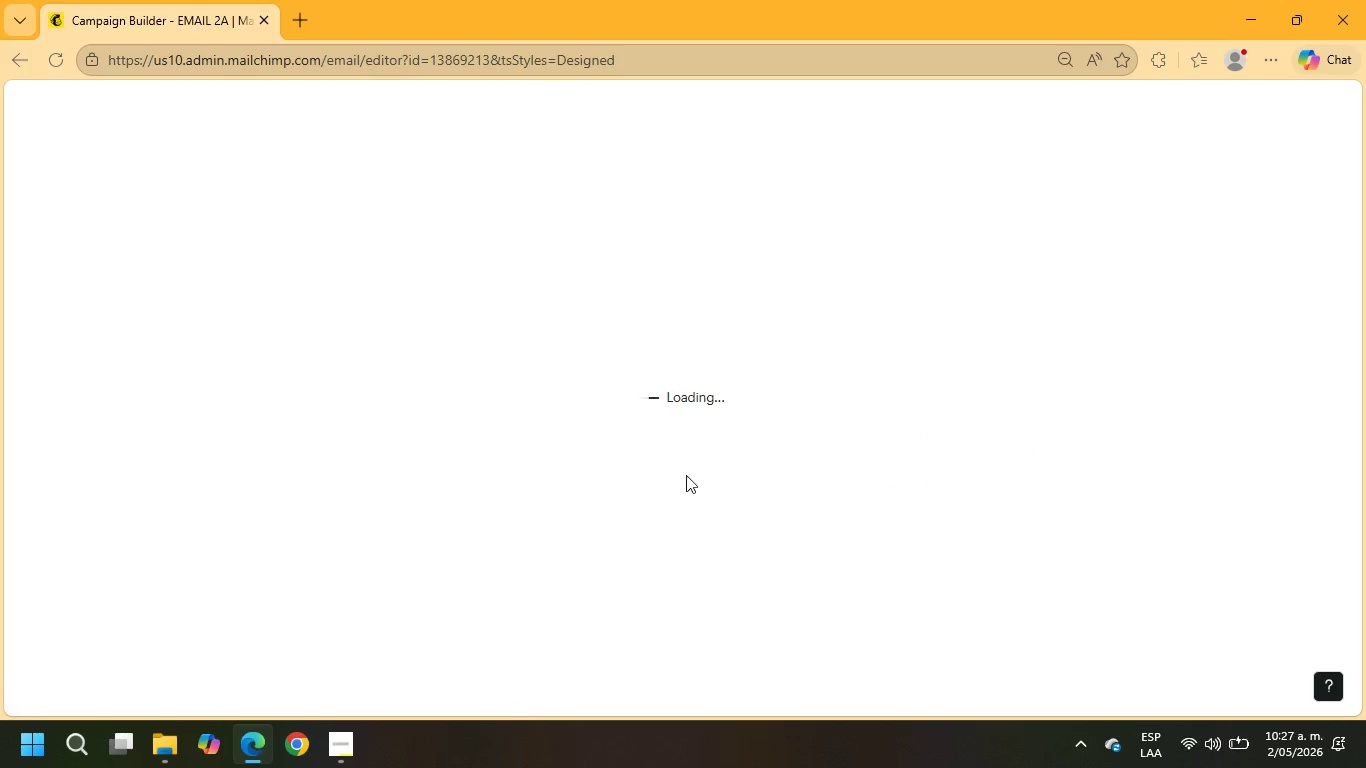 
mouse_move([416, 417])
 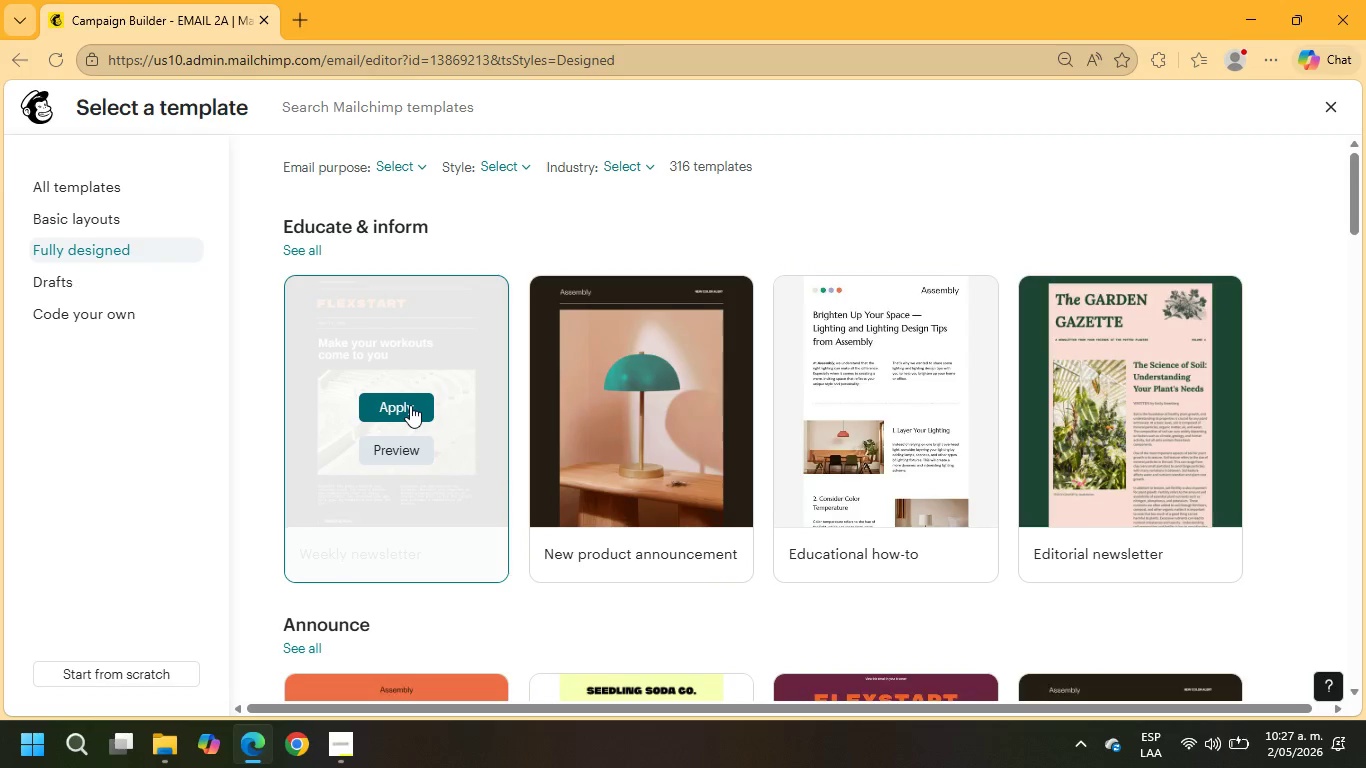 
left_click([410, 405])
 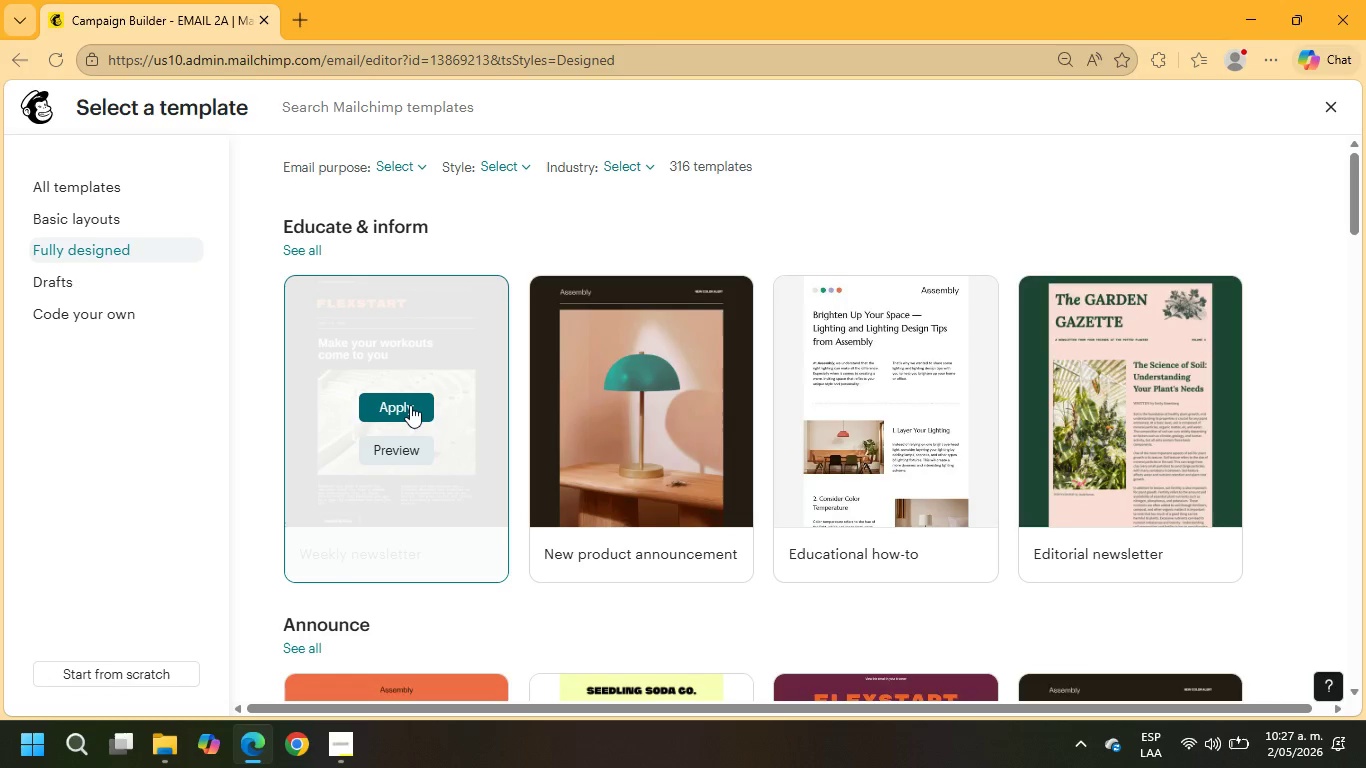 
wait(5.7)
 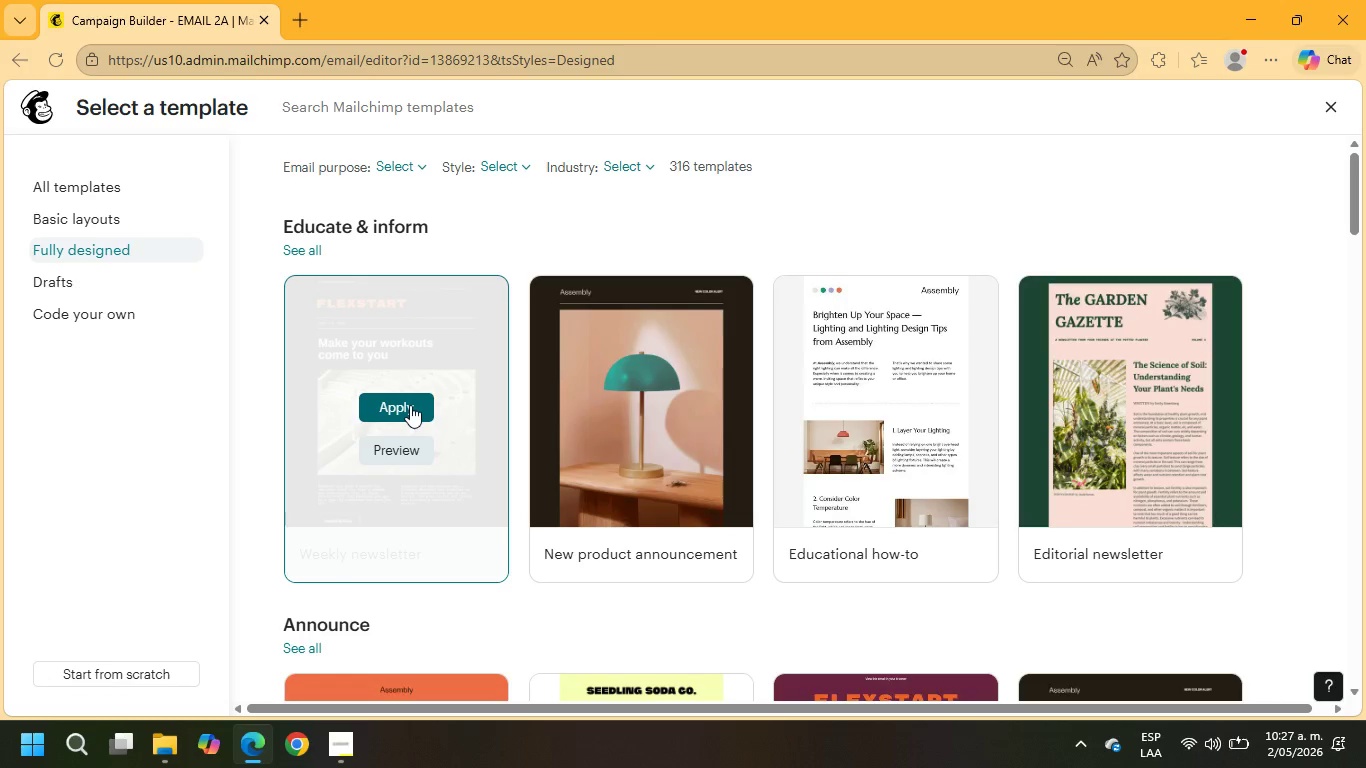 
left_click([409, 406])
 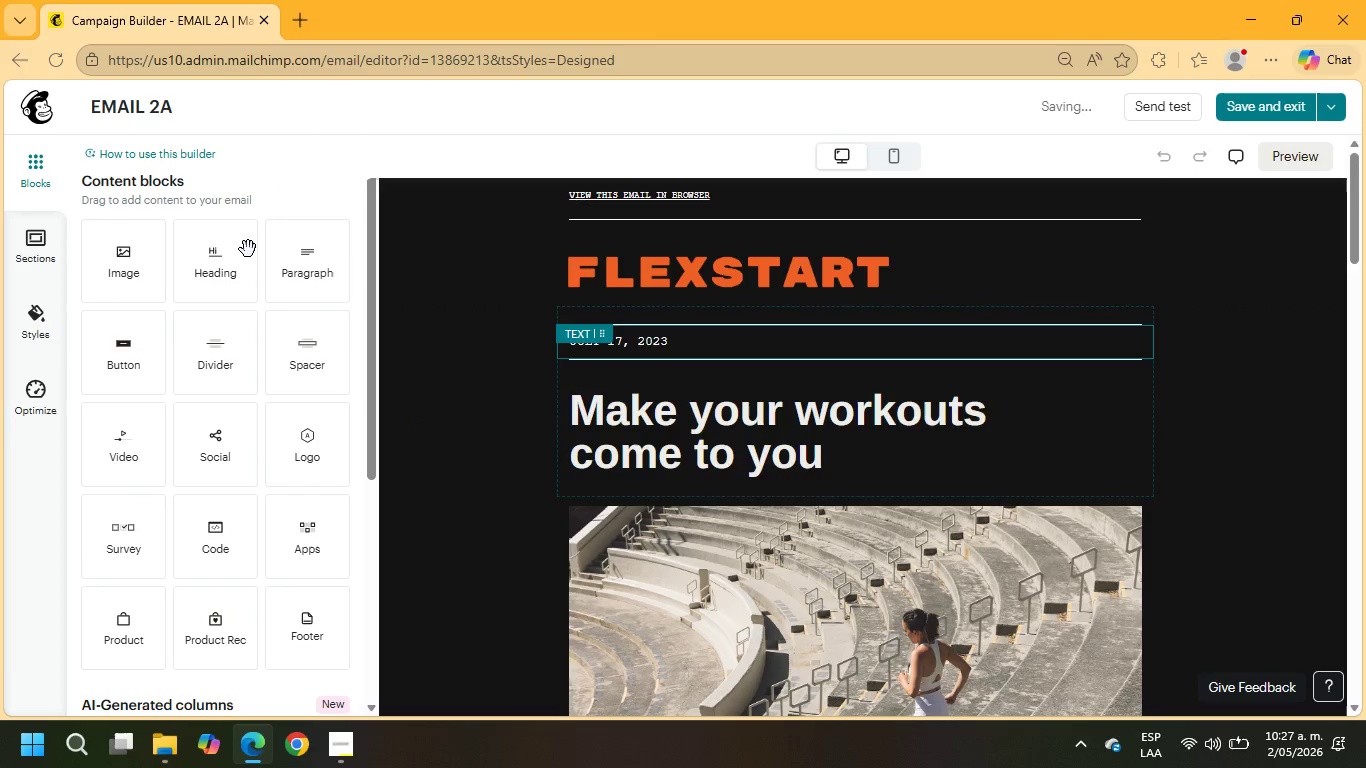 
left_click([732, 309])
 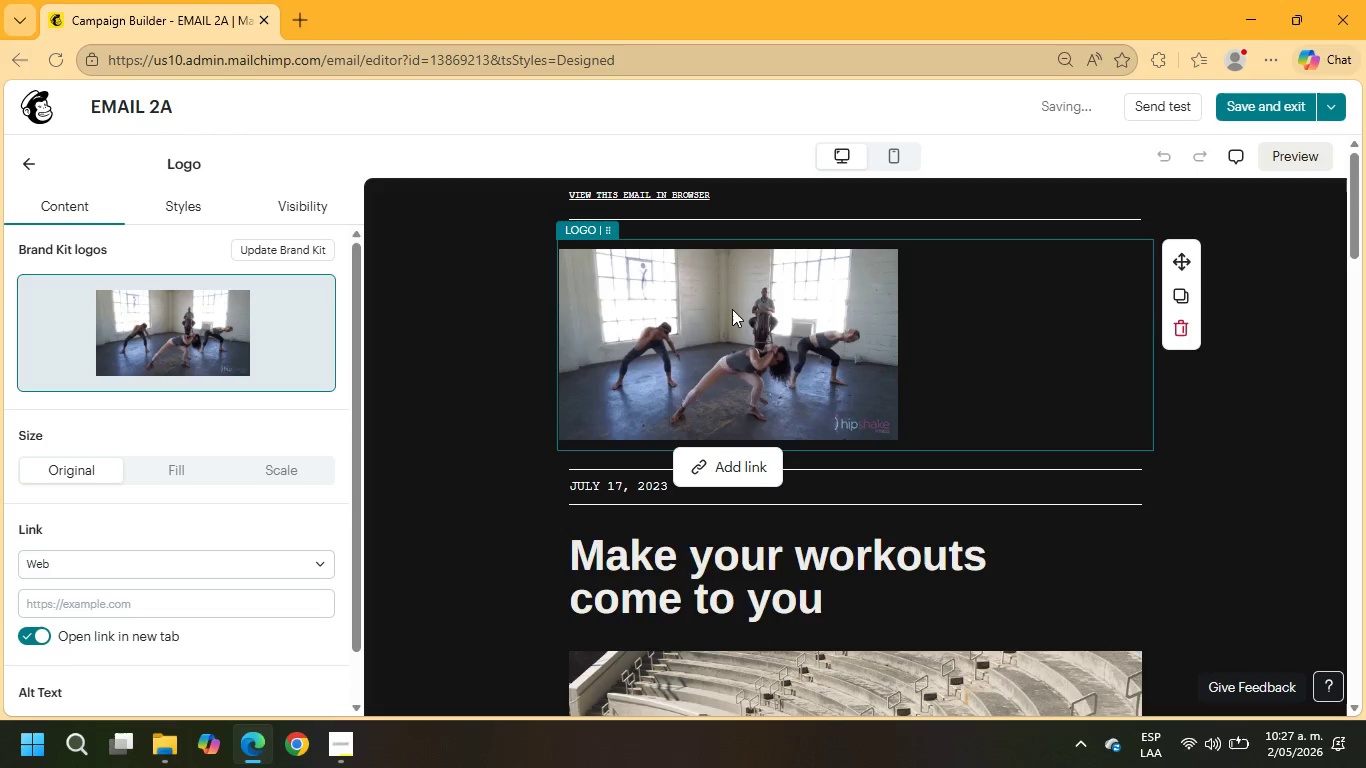 
wait(8.23)
 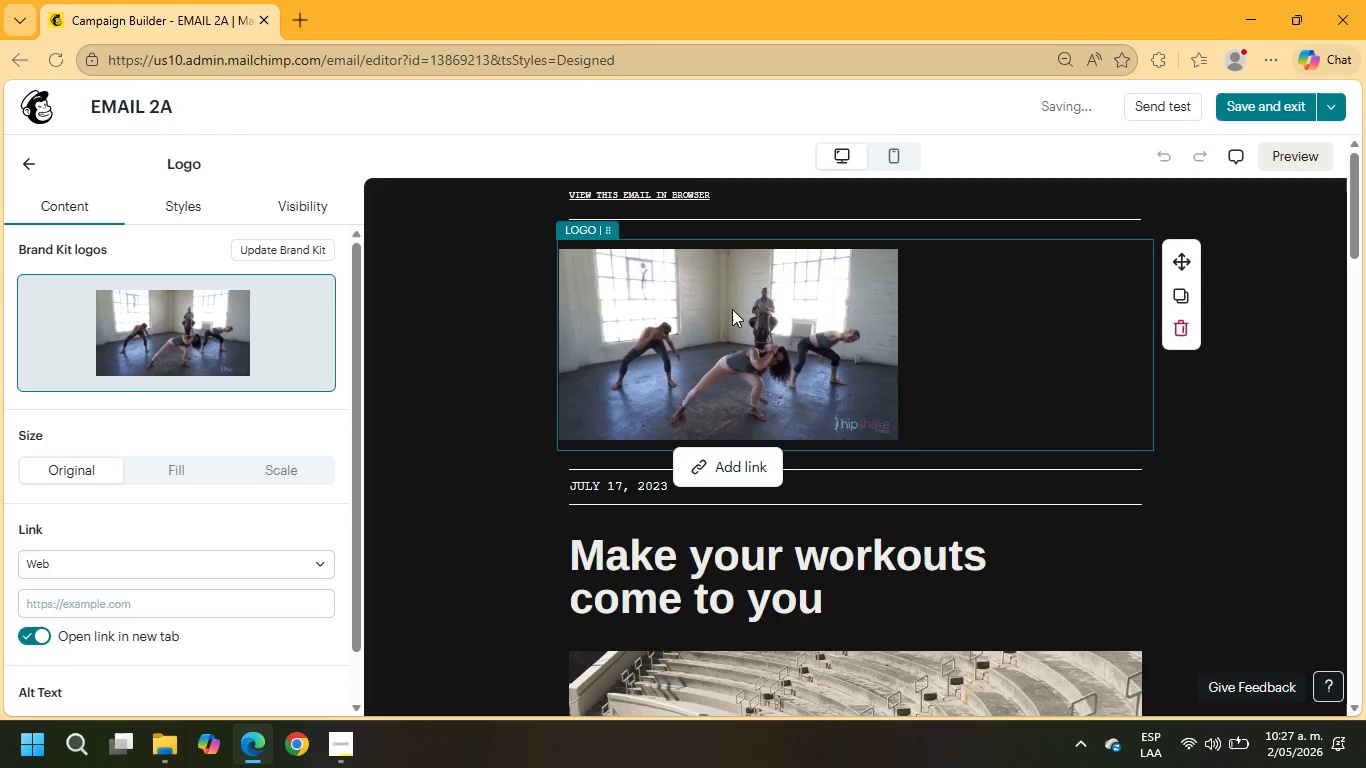 
left_click([8, 59])
 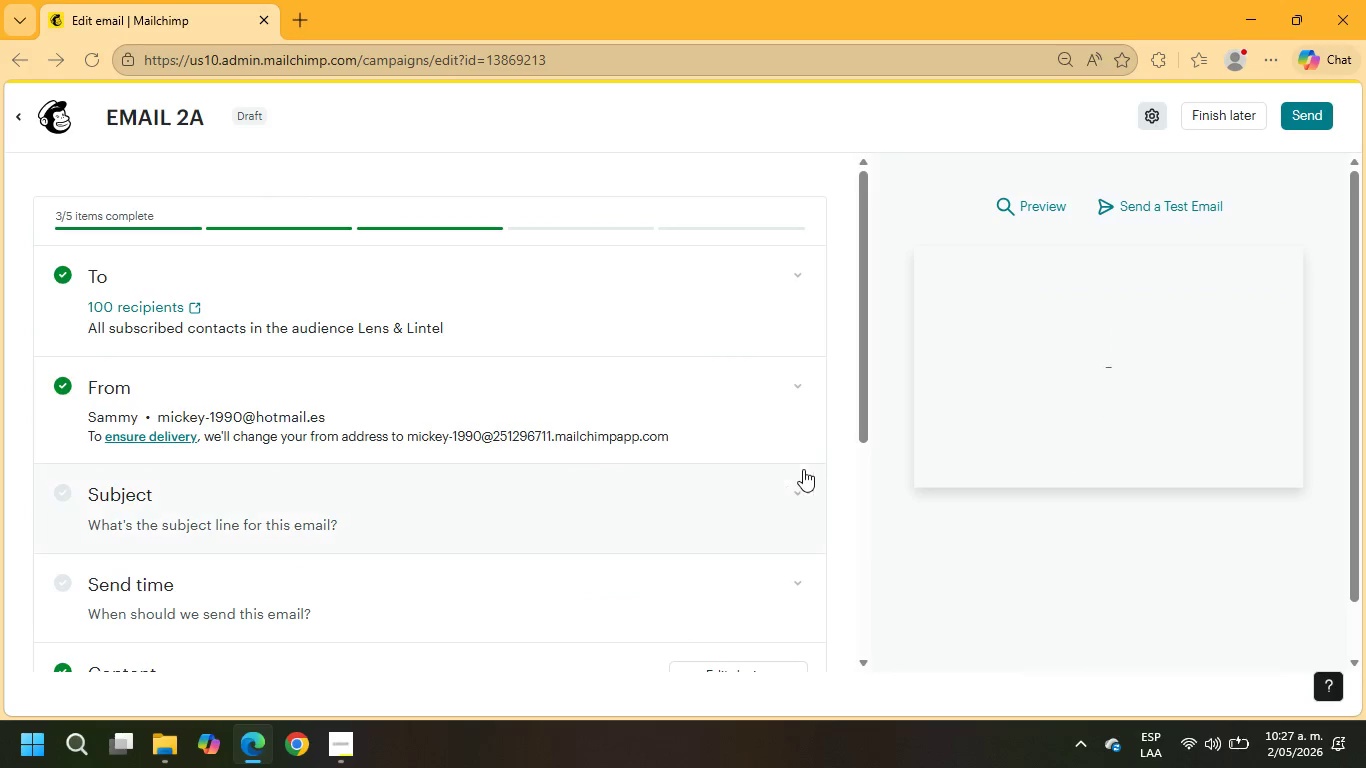 
left_click([795, 496])
 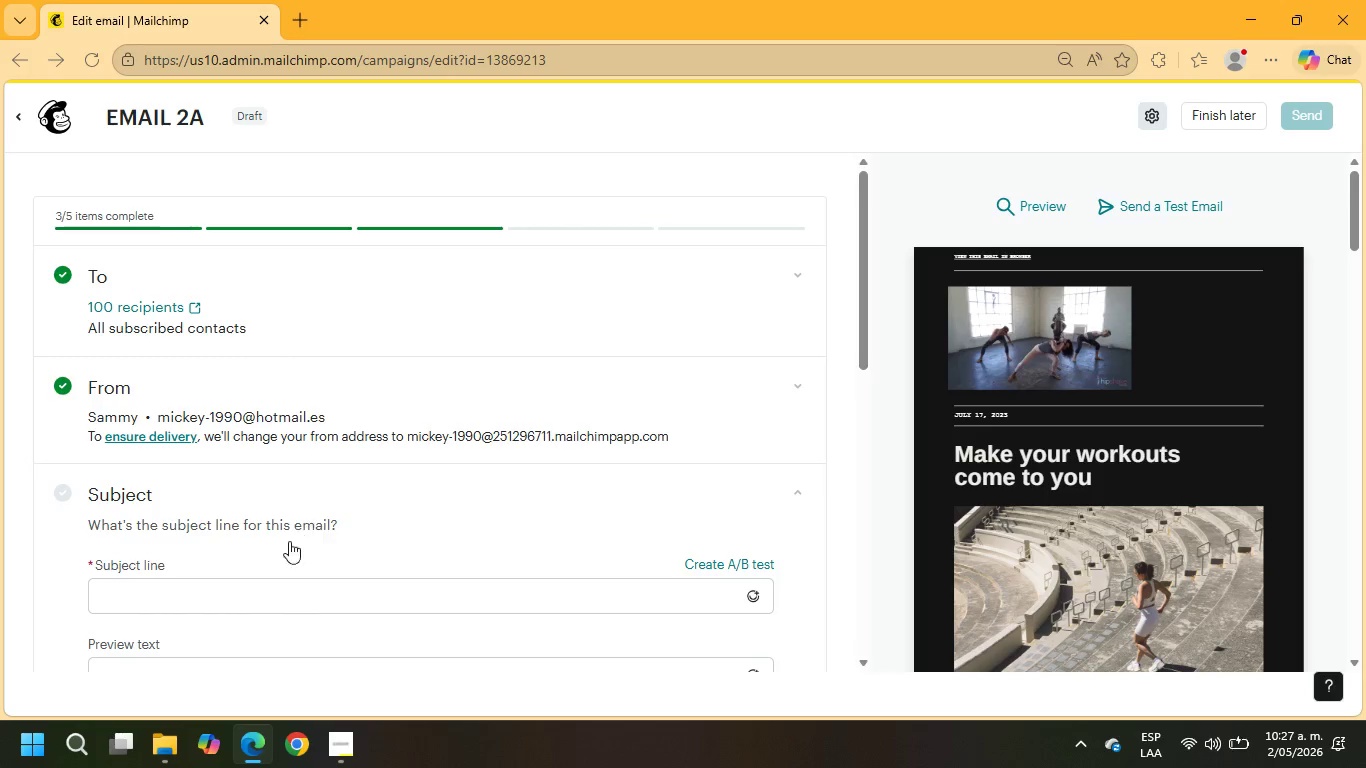 
left_click([208, 601])
 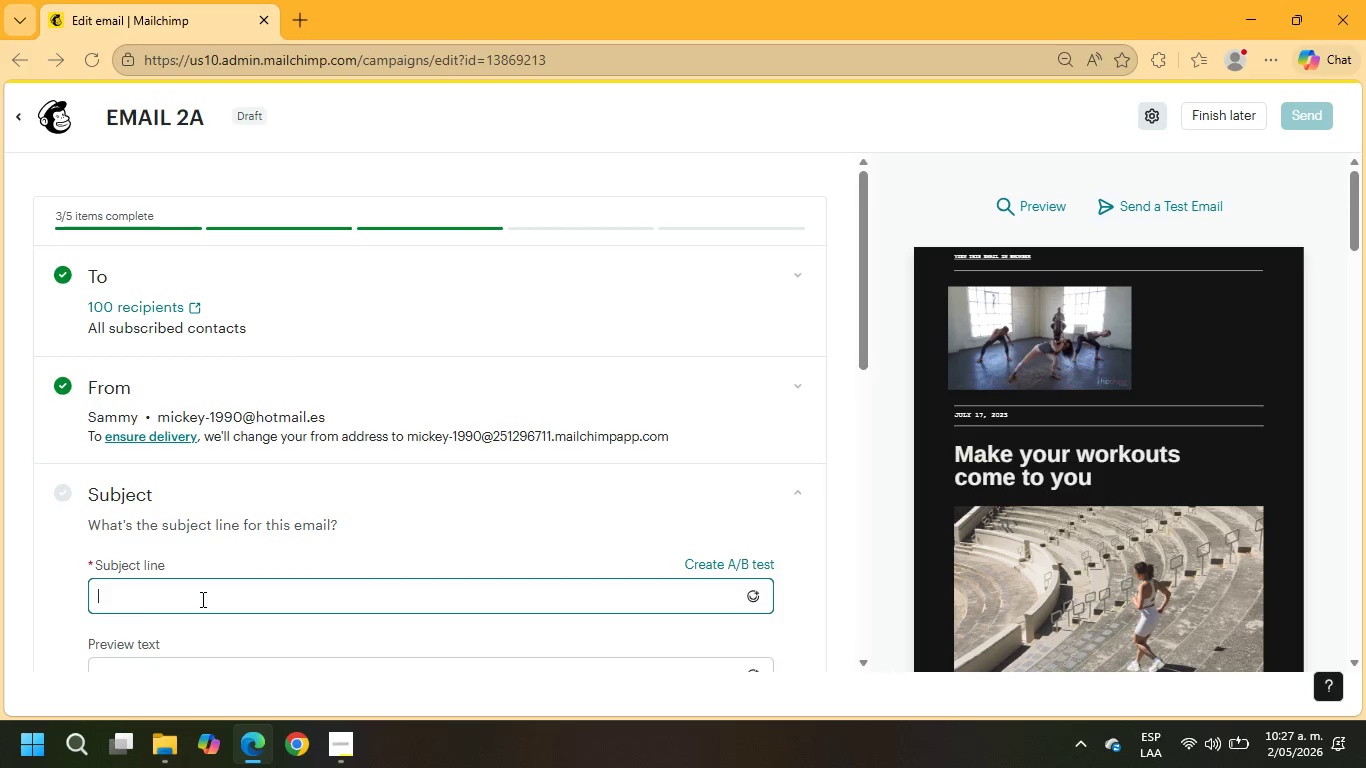 
type(Inside)
key(Backspace)
key(Backspace)
key(Backspace)
key(Backspace)
key(Backspace)
key(Backspace)
type(inside one of our favorite luxury listing projetcs)
key(Backspace)
key(Backspace)
key(Backspace)
type(s)
key(Backspace)
type(cts)
 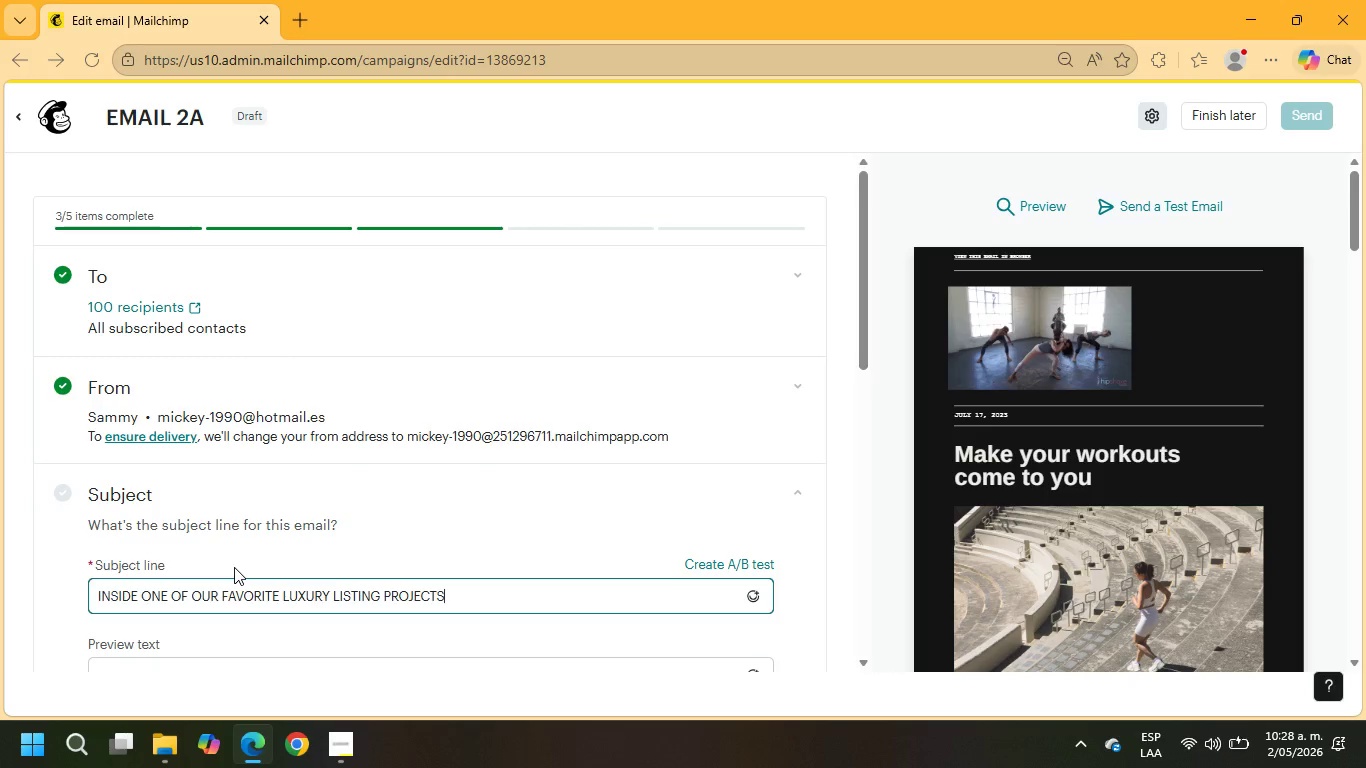 
scroll: coordinate [237, 547], scroll_direction: down, amount: 1.0
 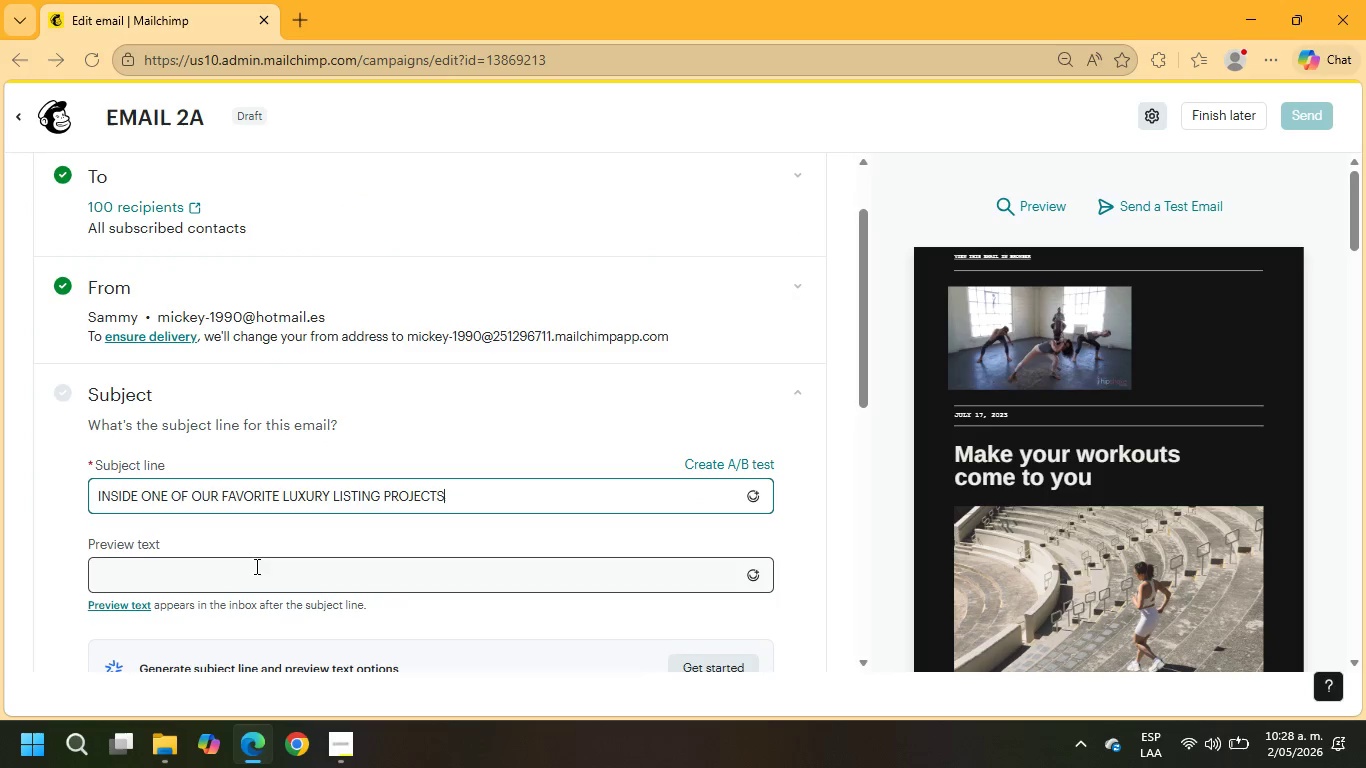 
left_click([256, 574])
 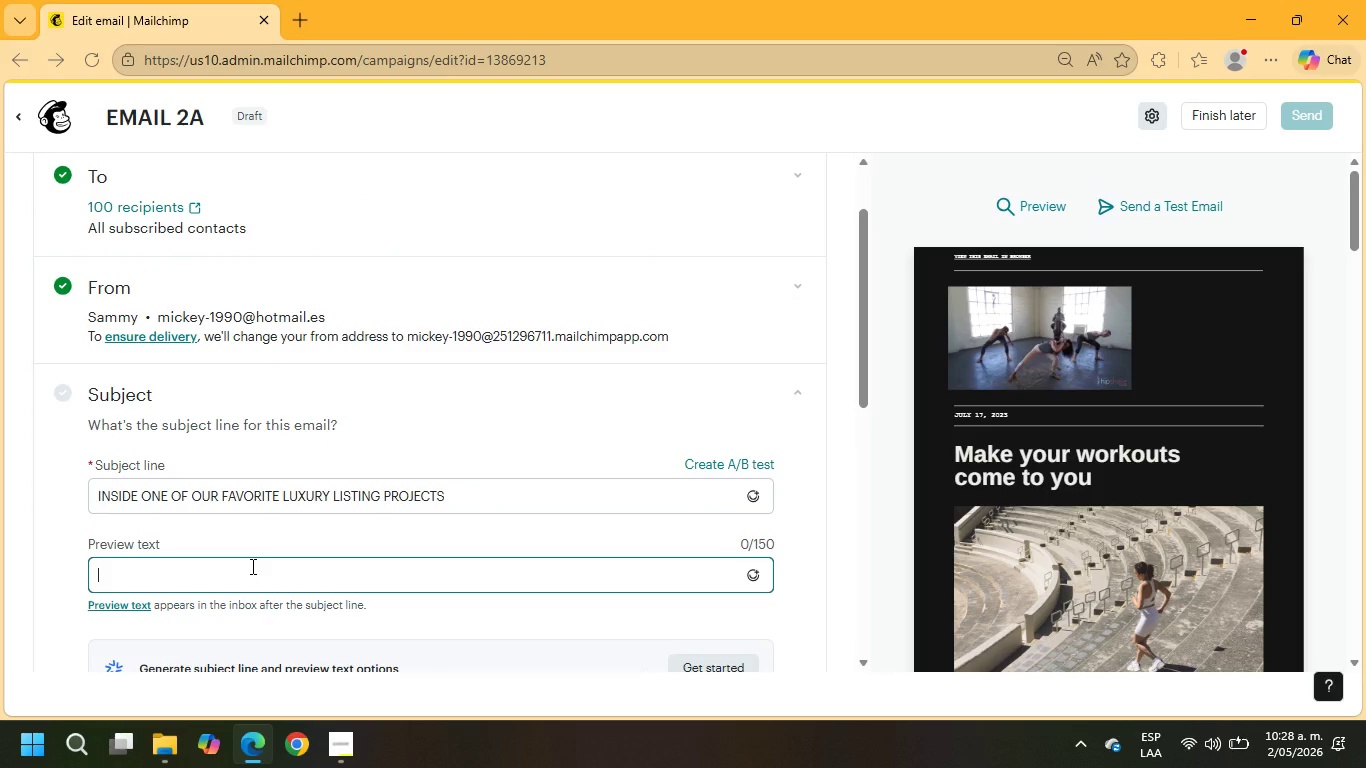 
type(see)
key(Backspace)
key(Backspace)
type(EE HO )
key(Backspace)
type(W PREMIUM VISUALS TRANSFORMED THIS PROPERTY PRESENTATION.)
 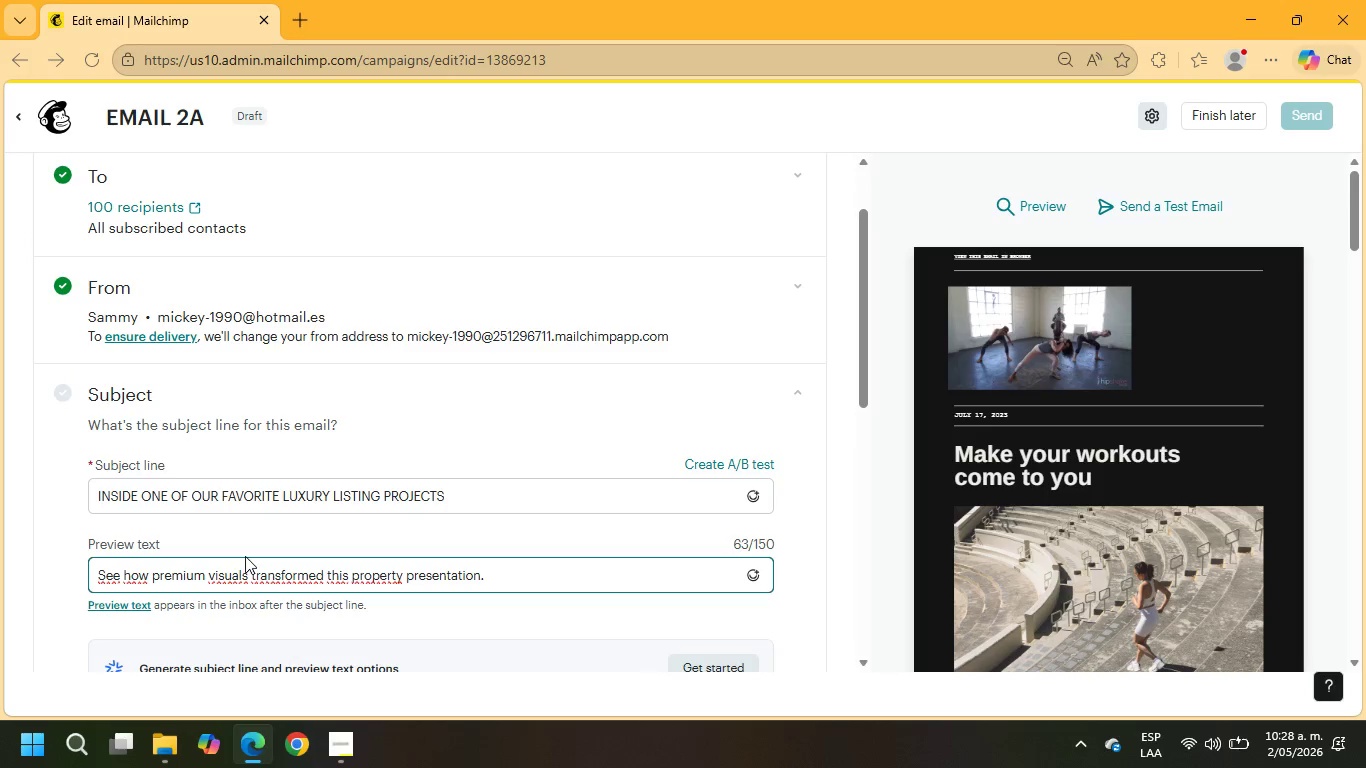 
scroll: coordinate [245, 562], scroll_direction: down, amount: 2.0
 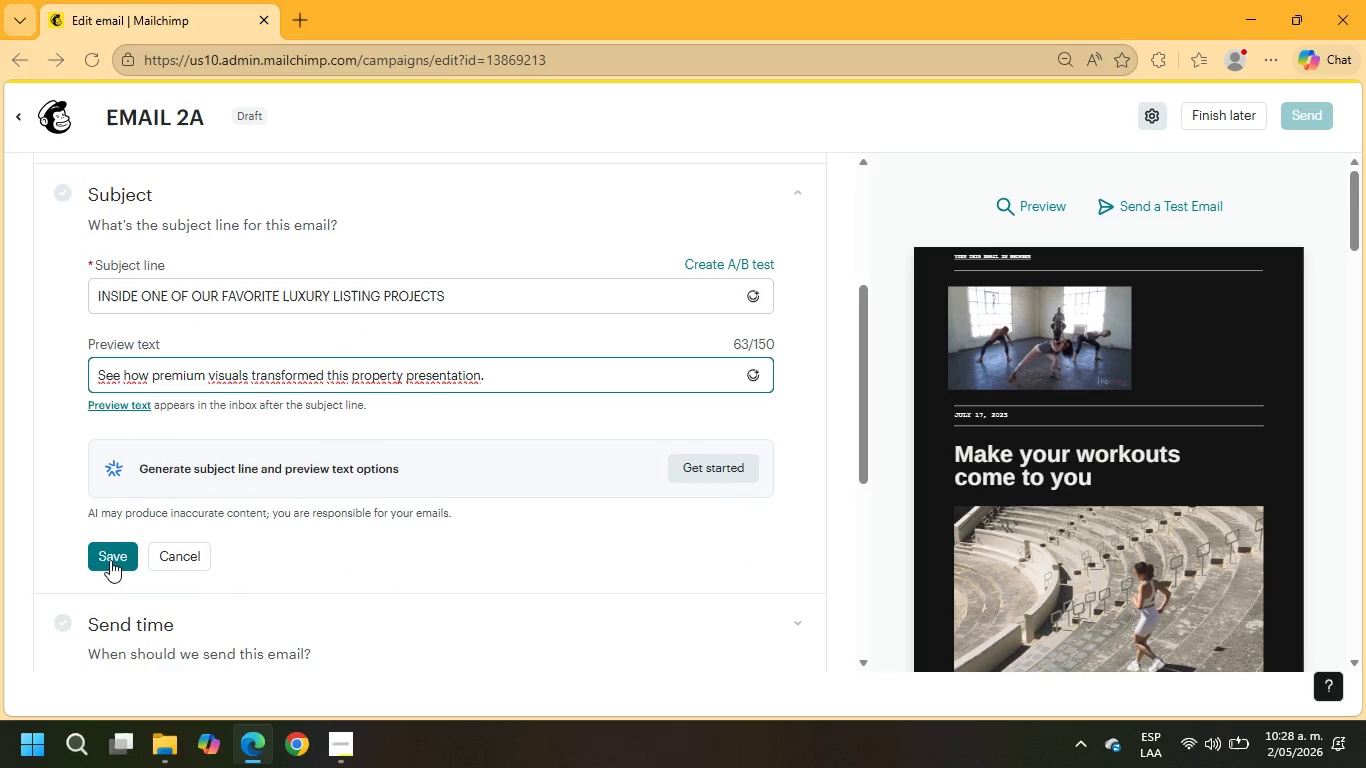 
left_click([116, 558])
 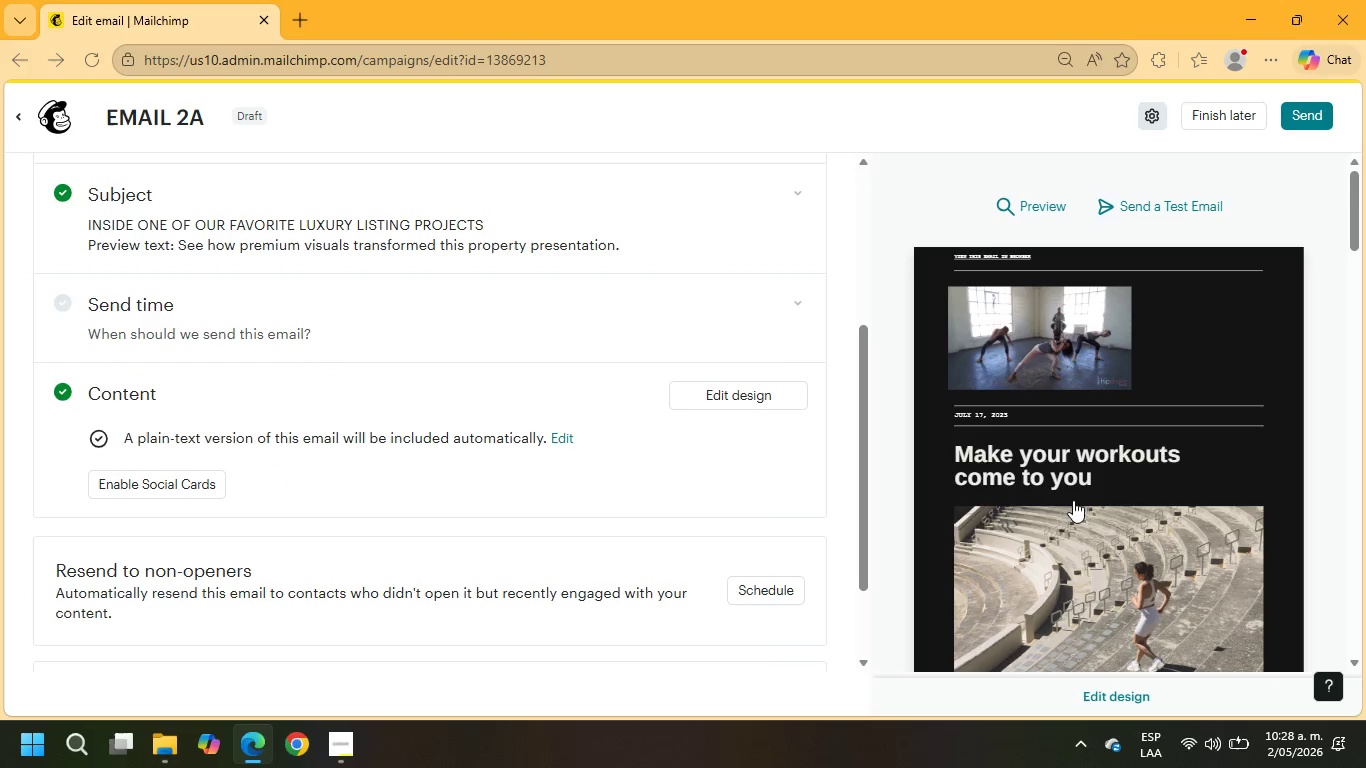 
left_click([725, 393])
 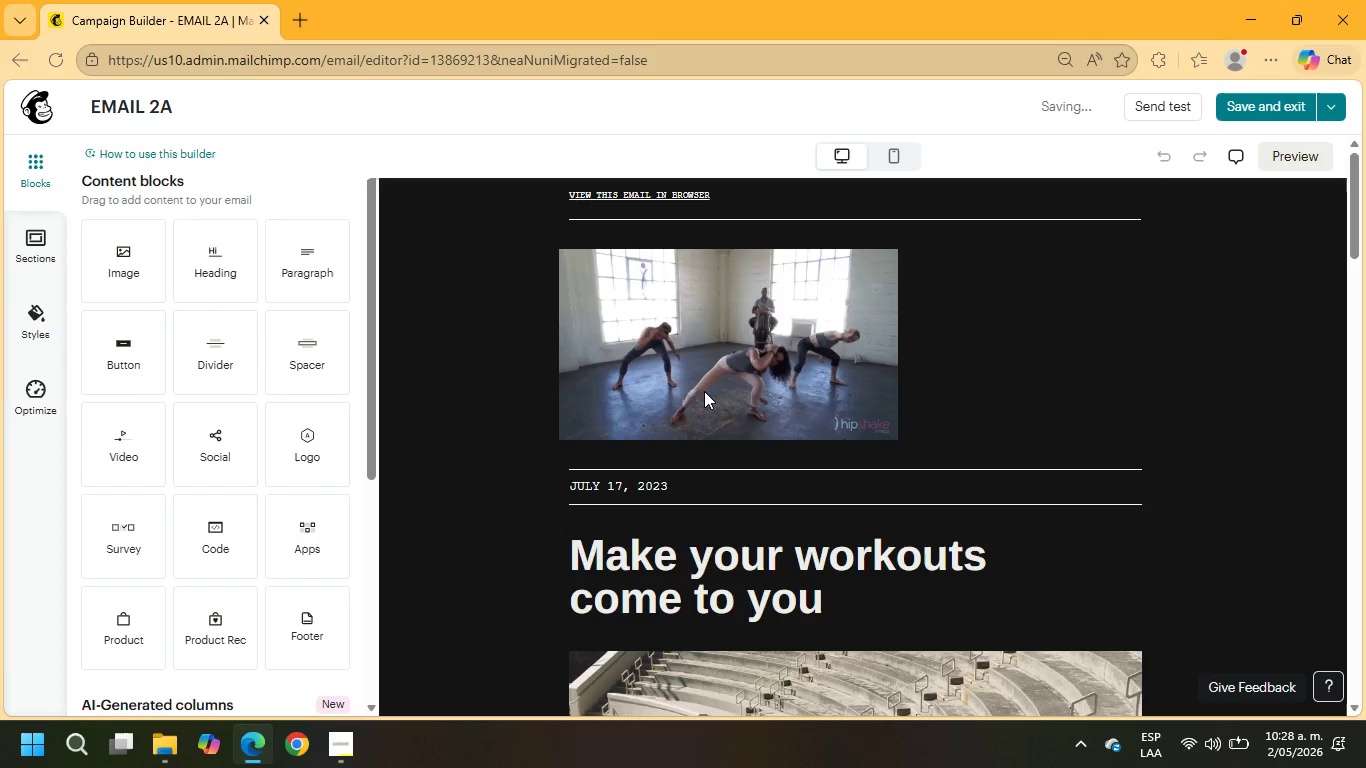 
wait(6.52)
 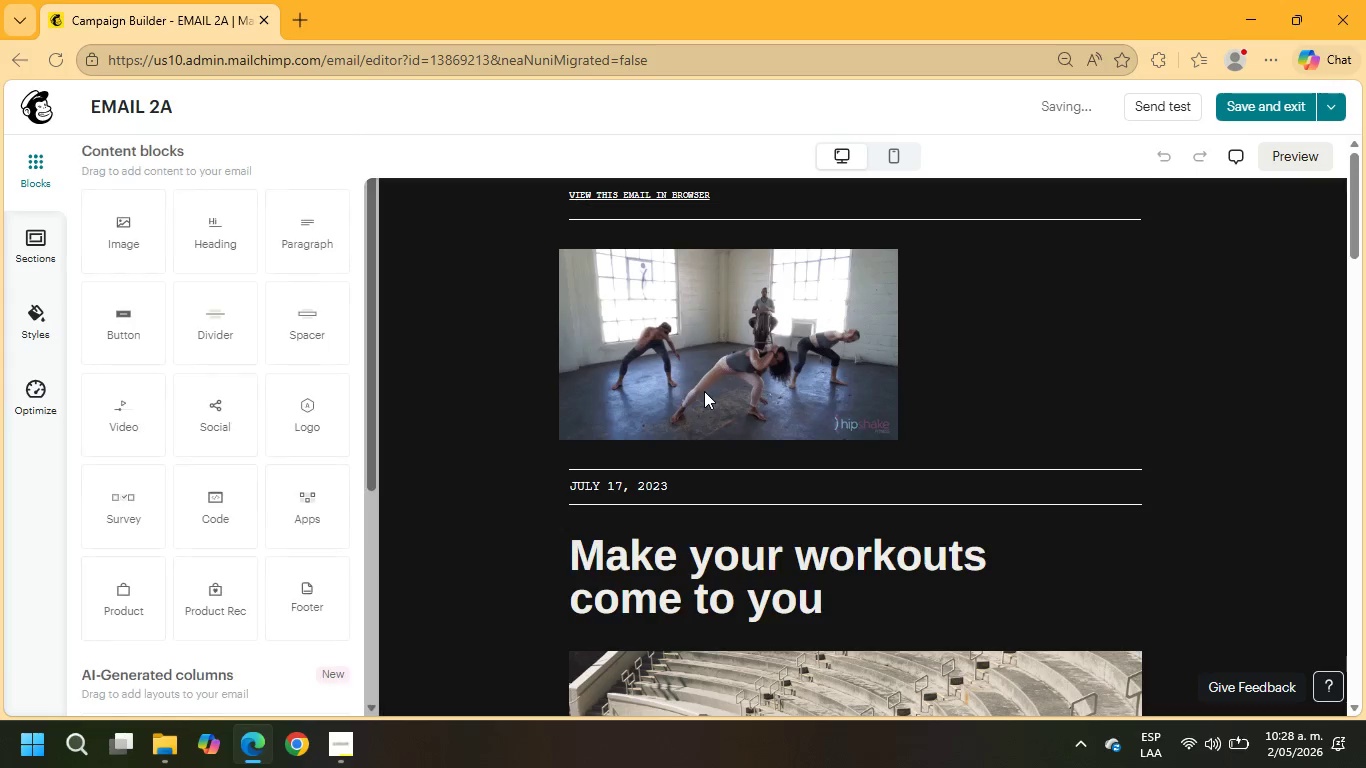 
left_click([733, 382])
 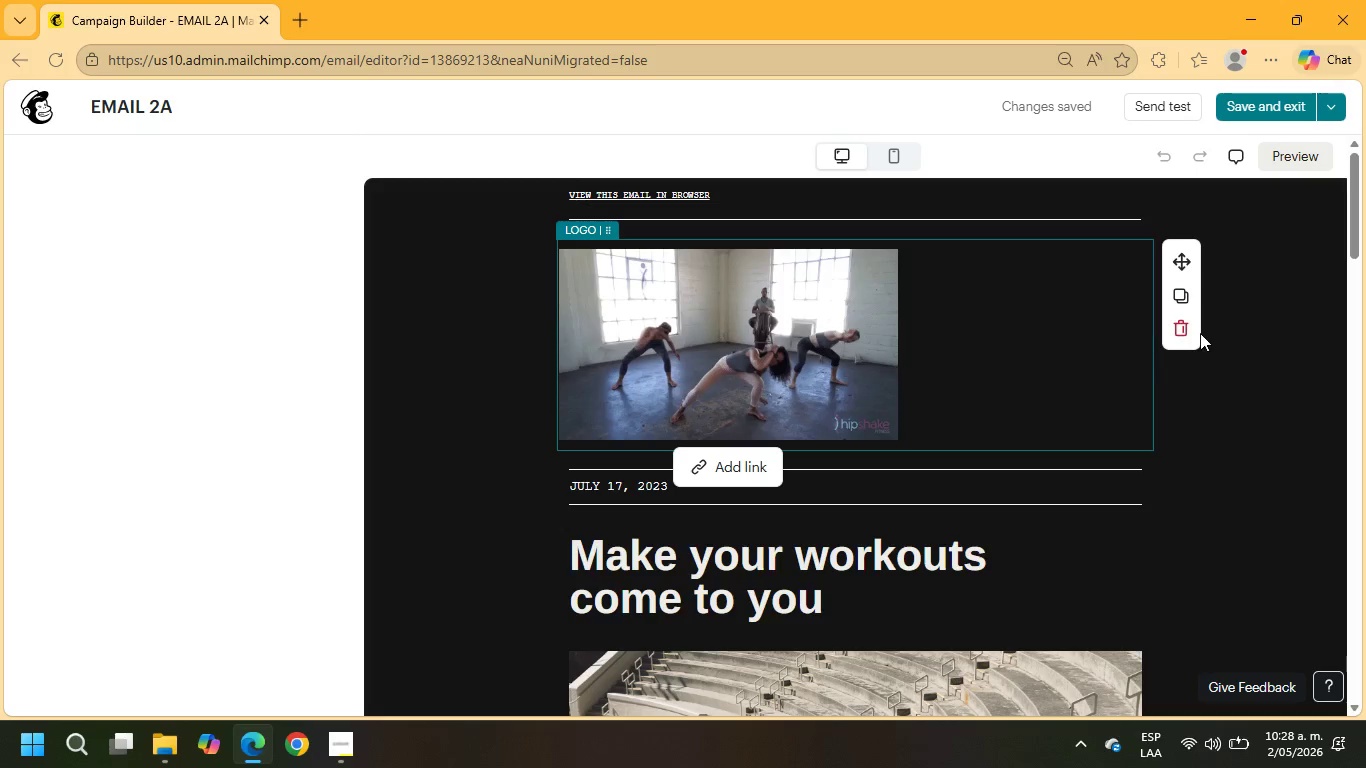 
left_click([1181, 330])
 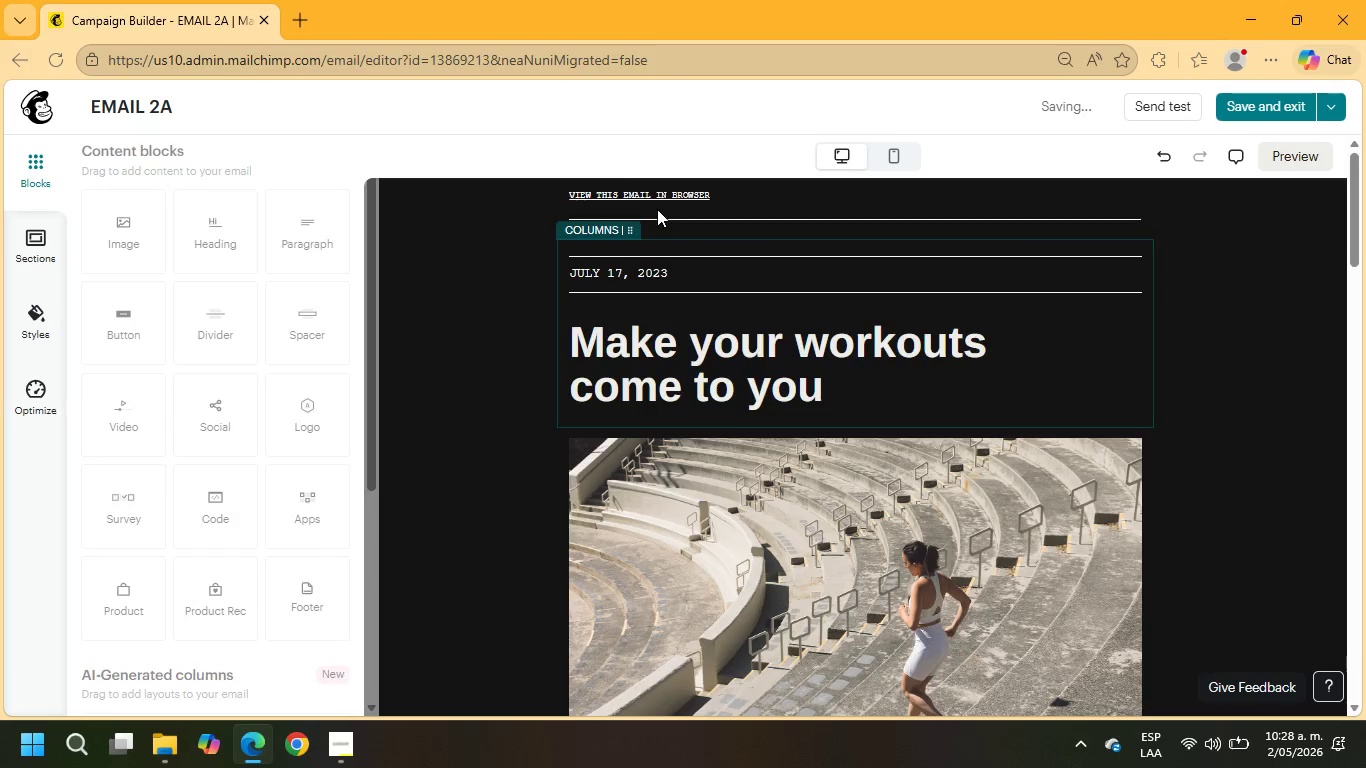 
left_click([655, 192])
 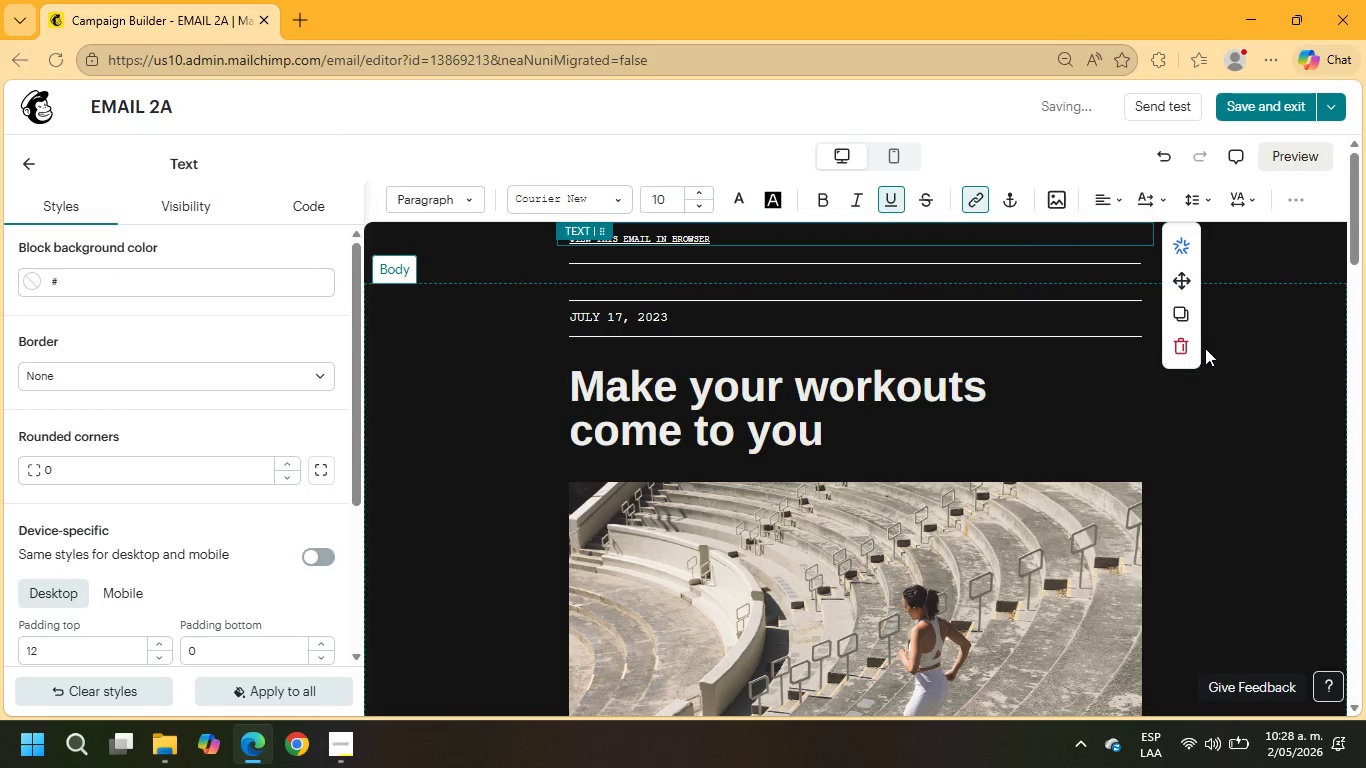 
left_click([1190, 350])
 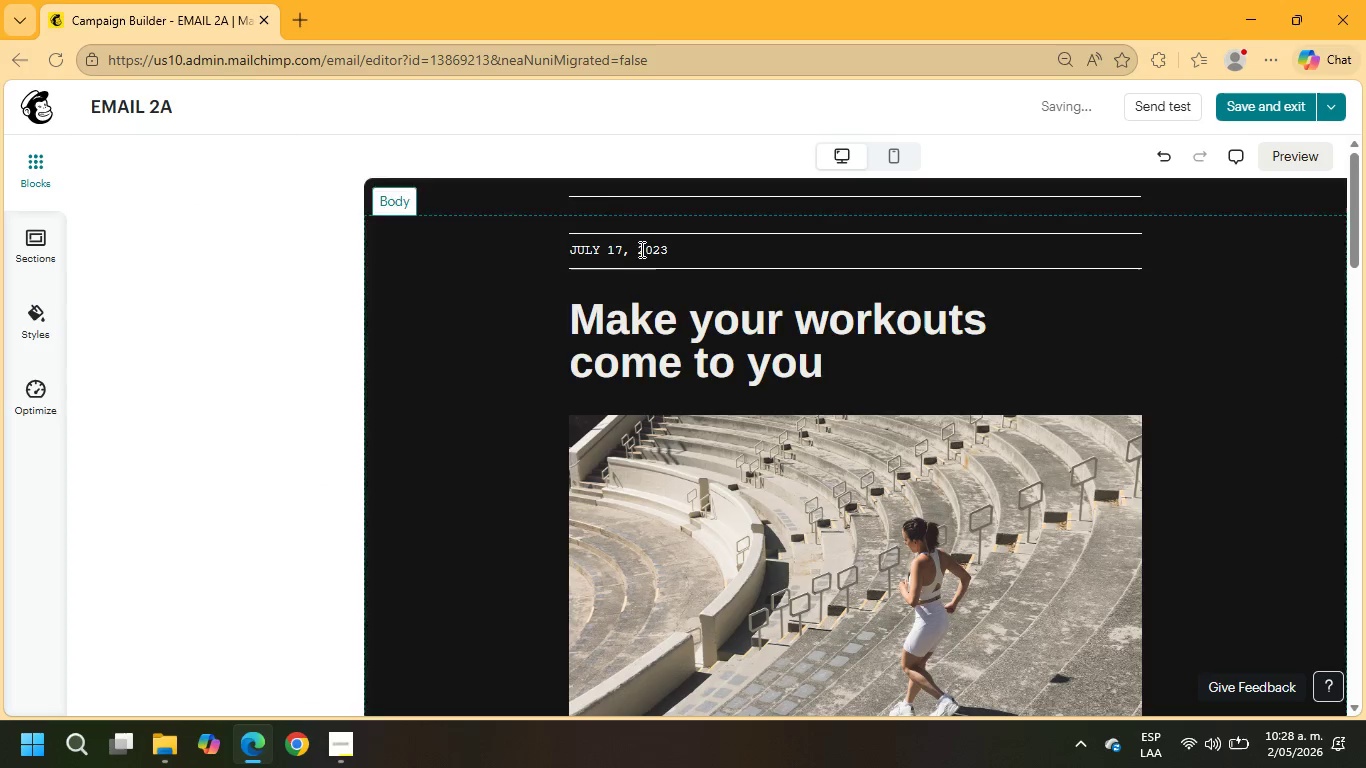 
left_click([634, 246])
 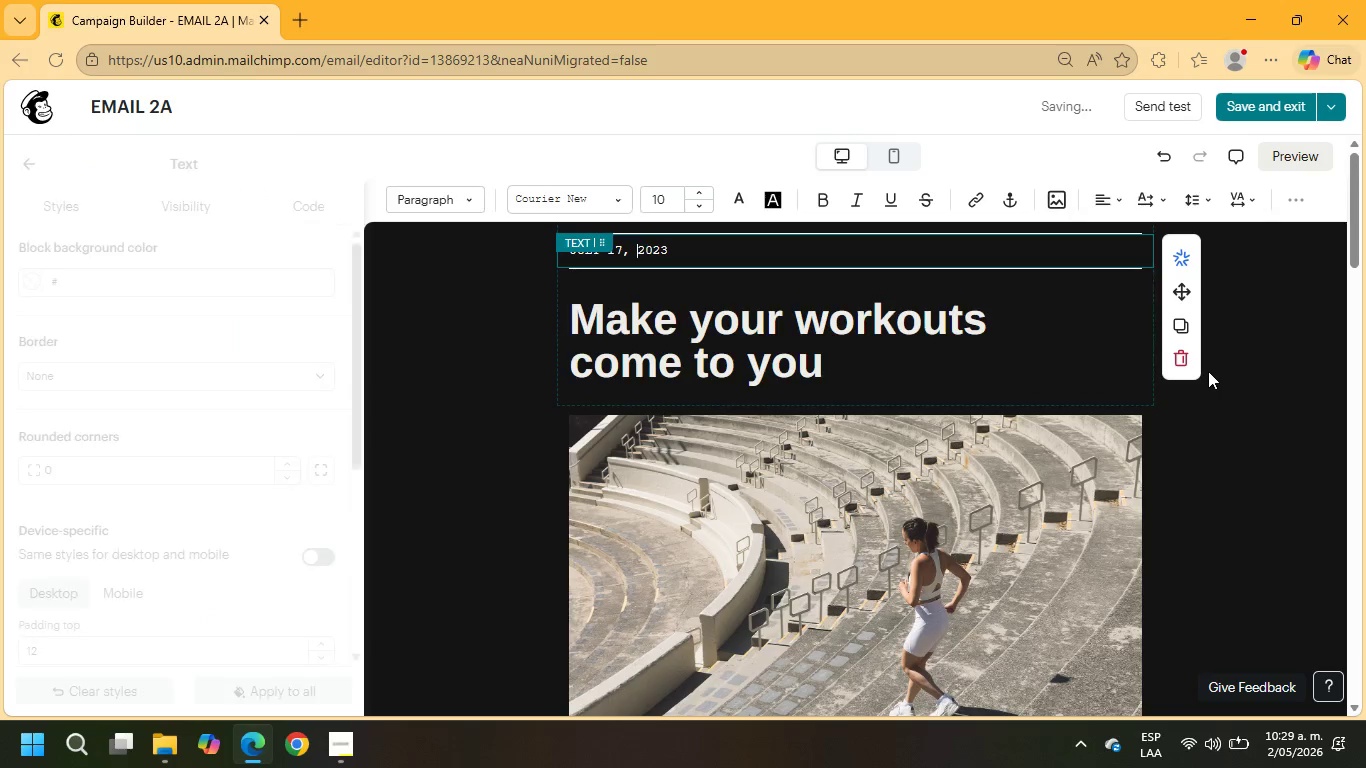 
left_click([1184, 365])
 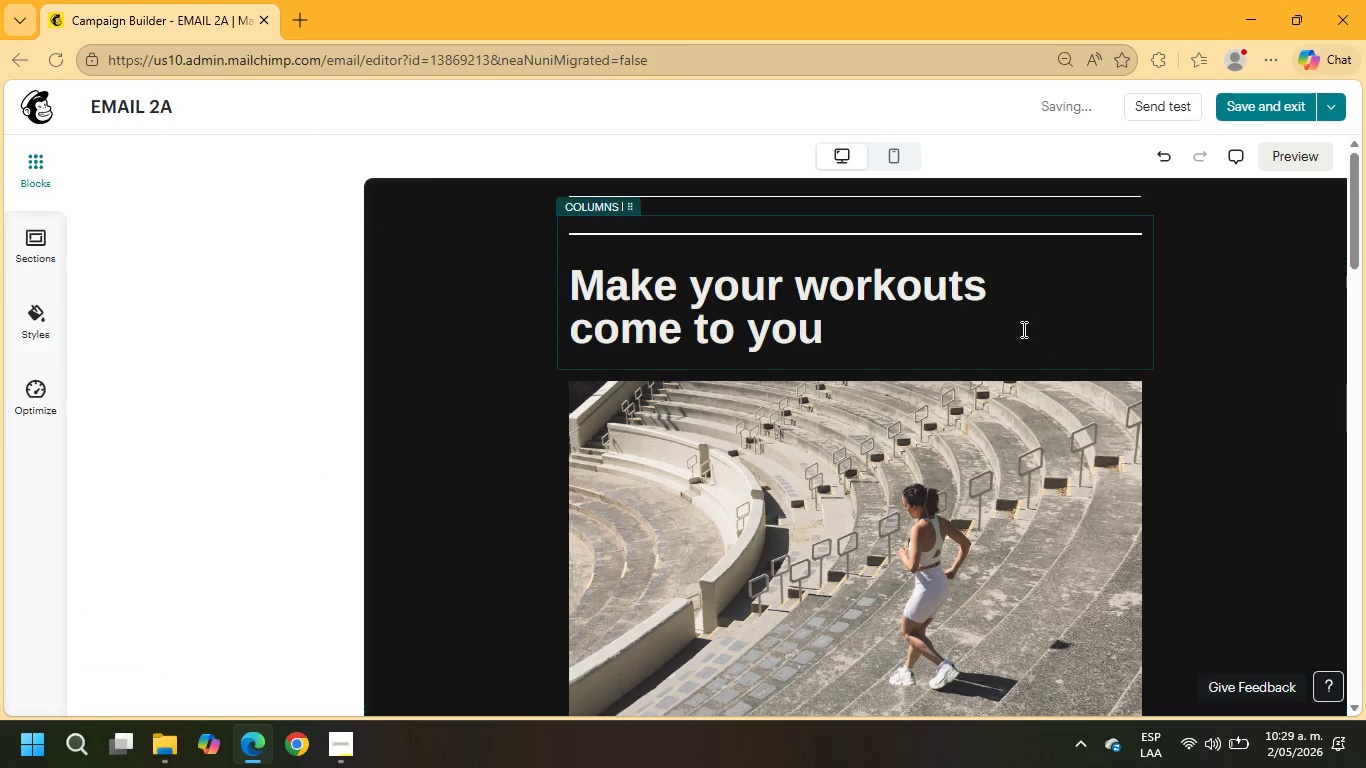 
scroll: coordinate [948, 235], scroll_direction: up, amount: 10.0
 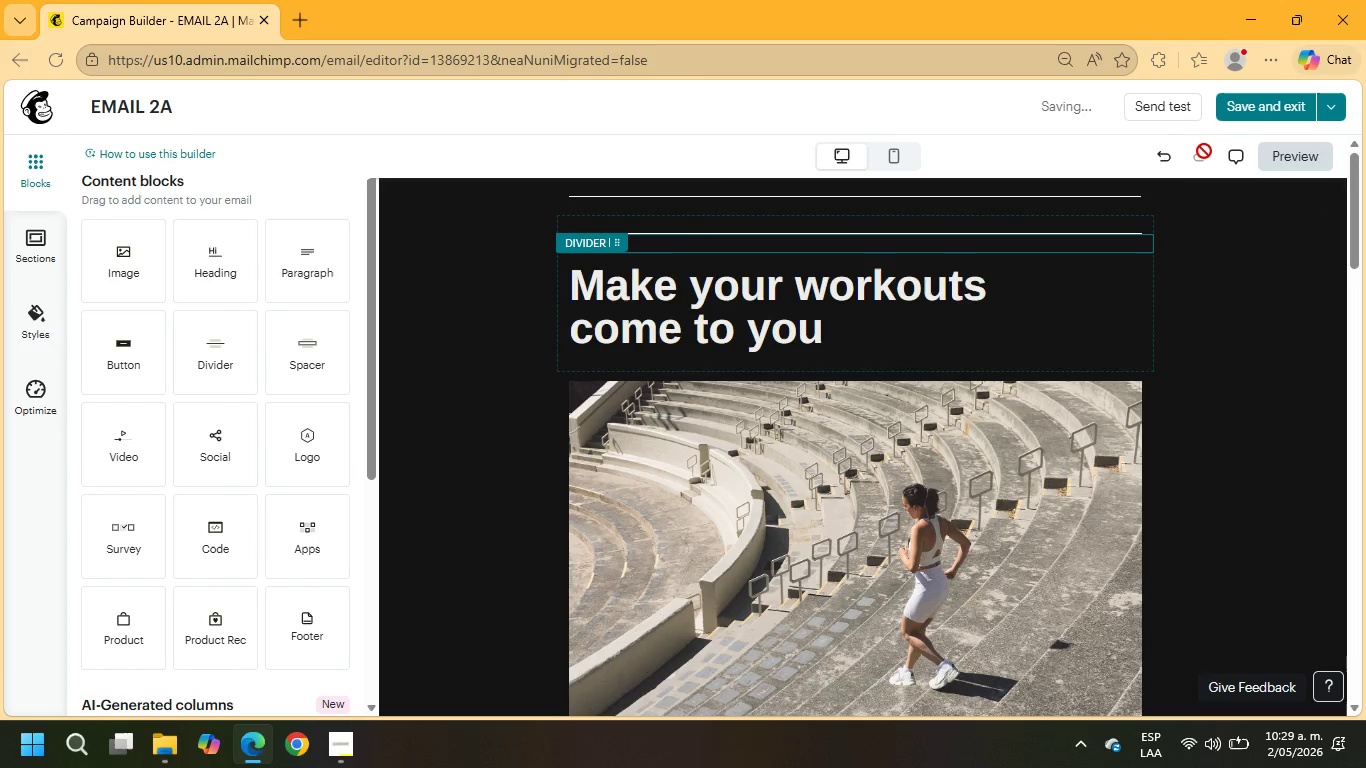 
left_click([1166, 160])
 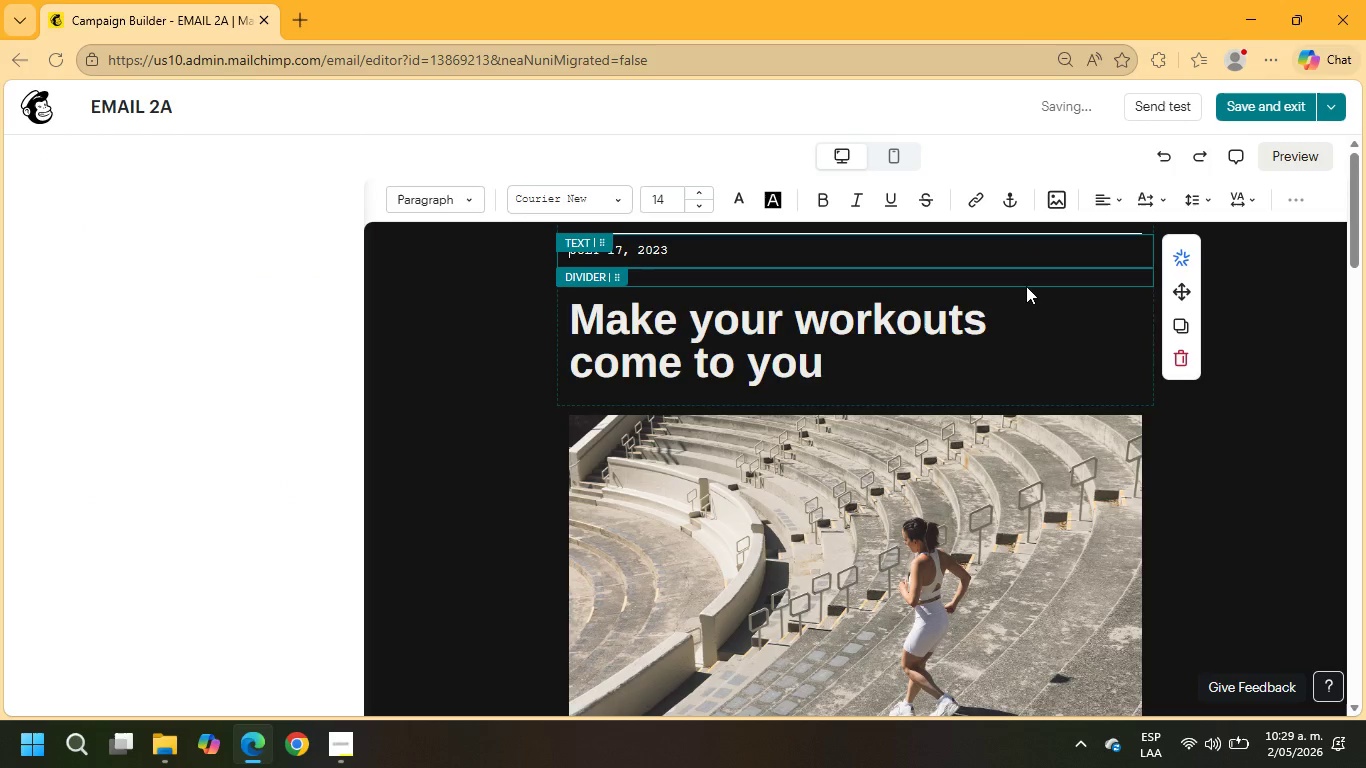 
left_click([1100, 305])
 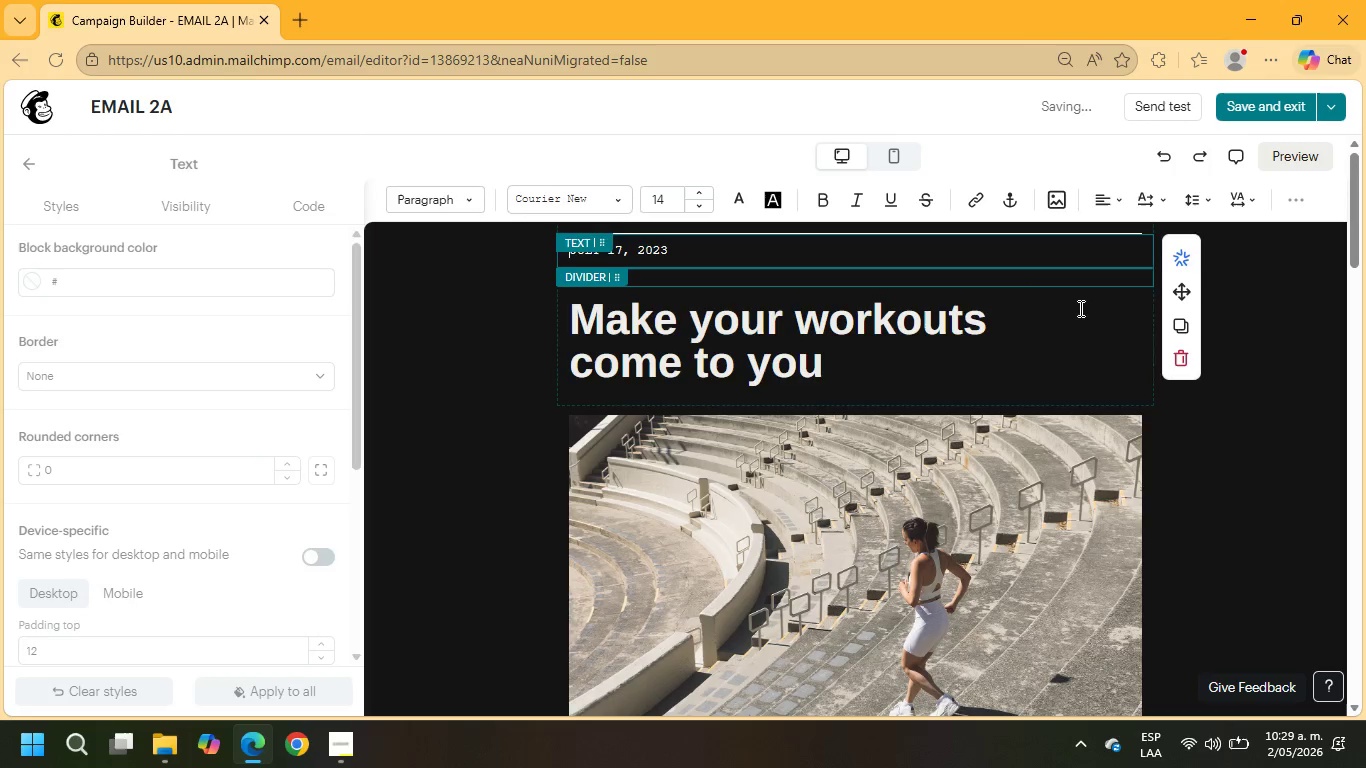 
scroll: coordinate [1077, 308], scroll_direction: up, amount: 11.0
 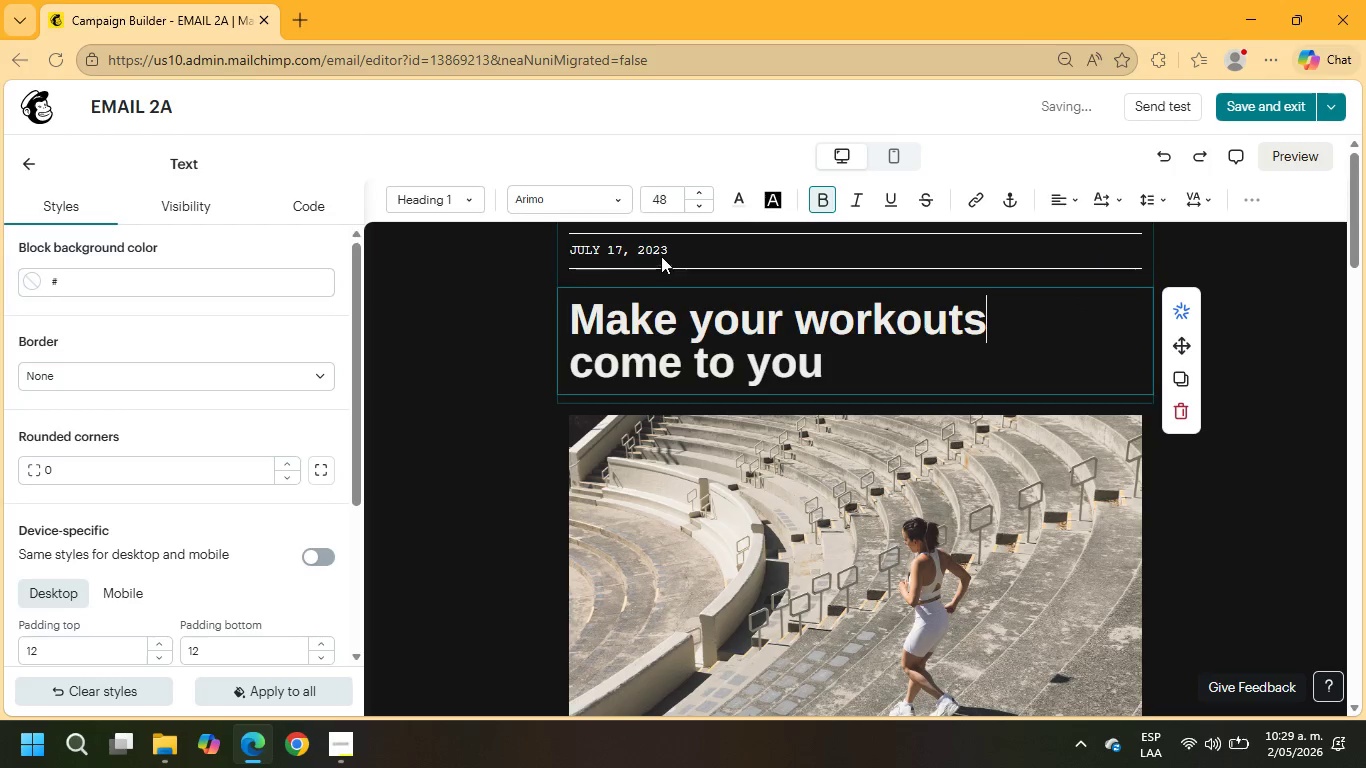 
left_click([659, 252])
 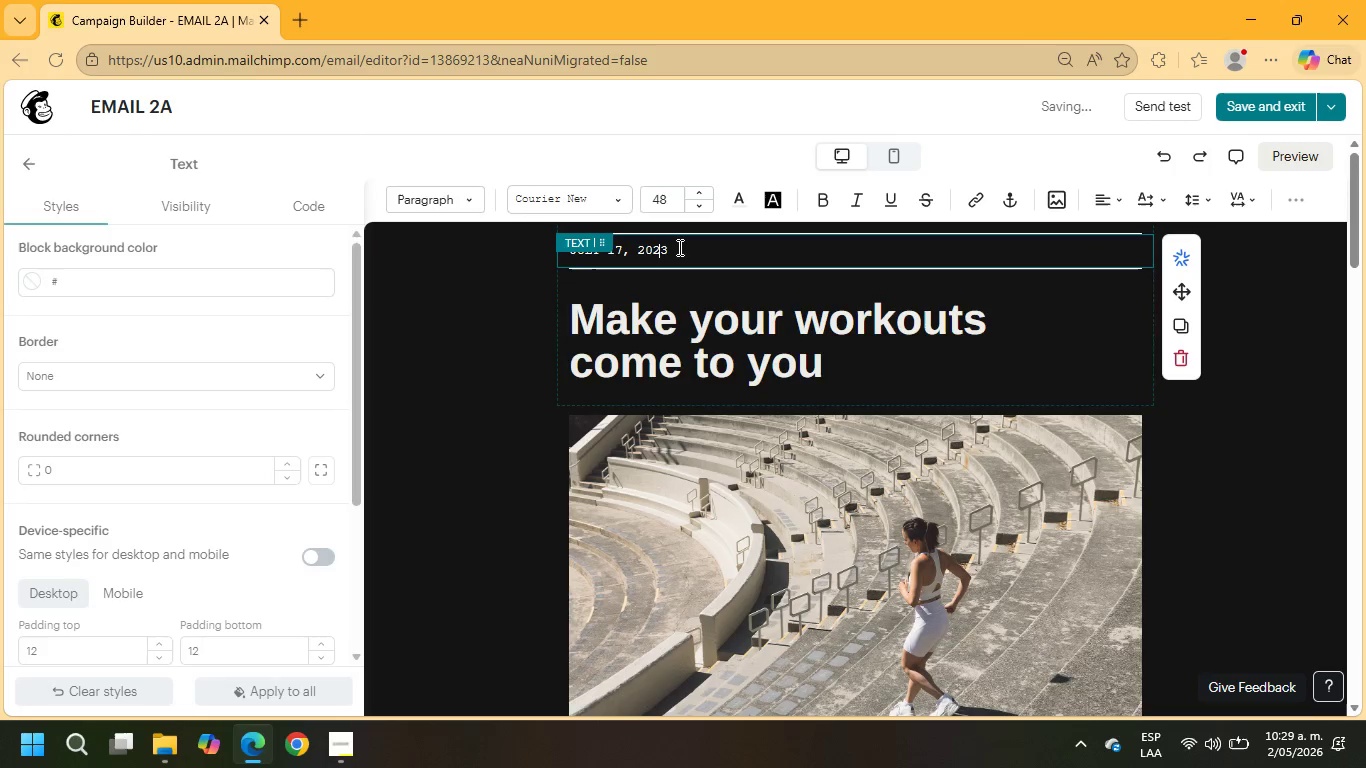 
left_click_drag(start_coordinate=[678, 247], to_coordinate=[548, 246])
 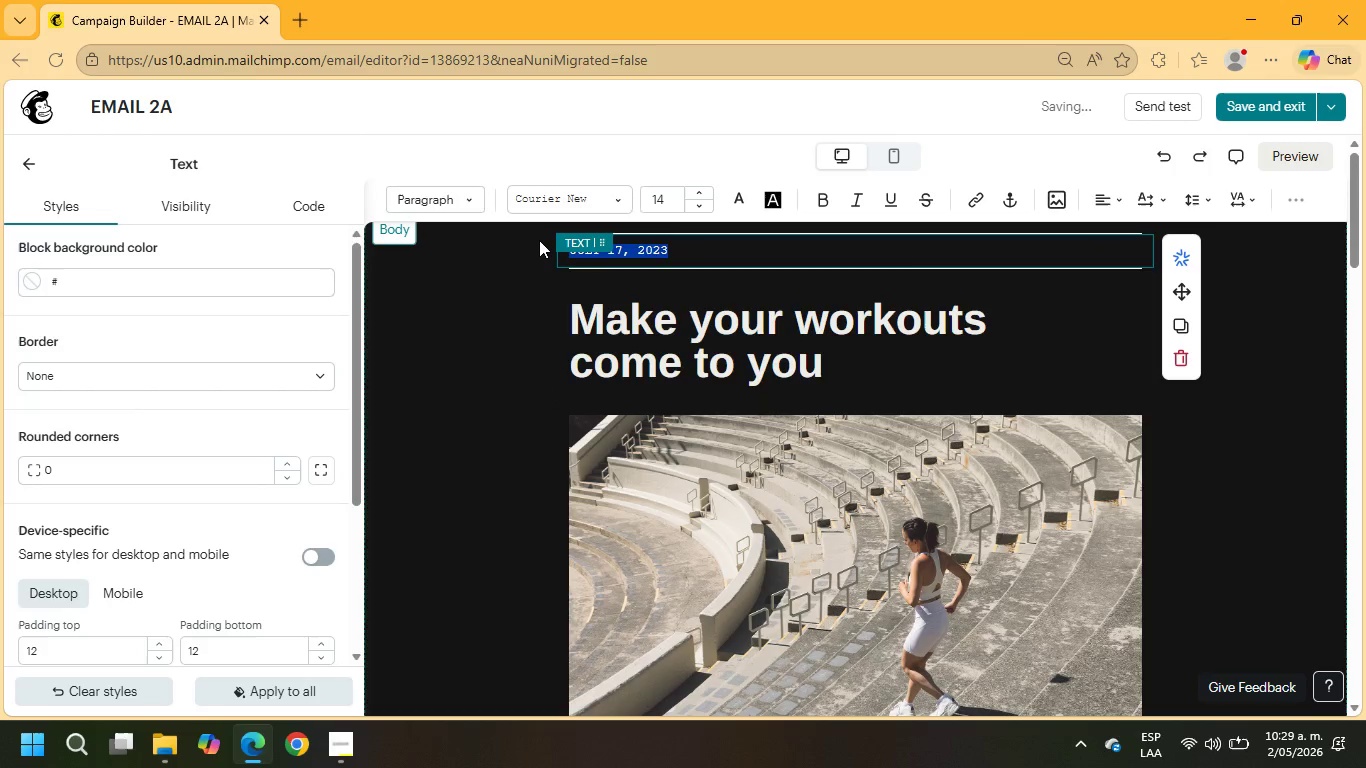 
key(Backspace)
 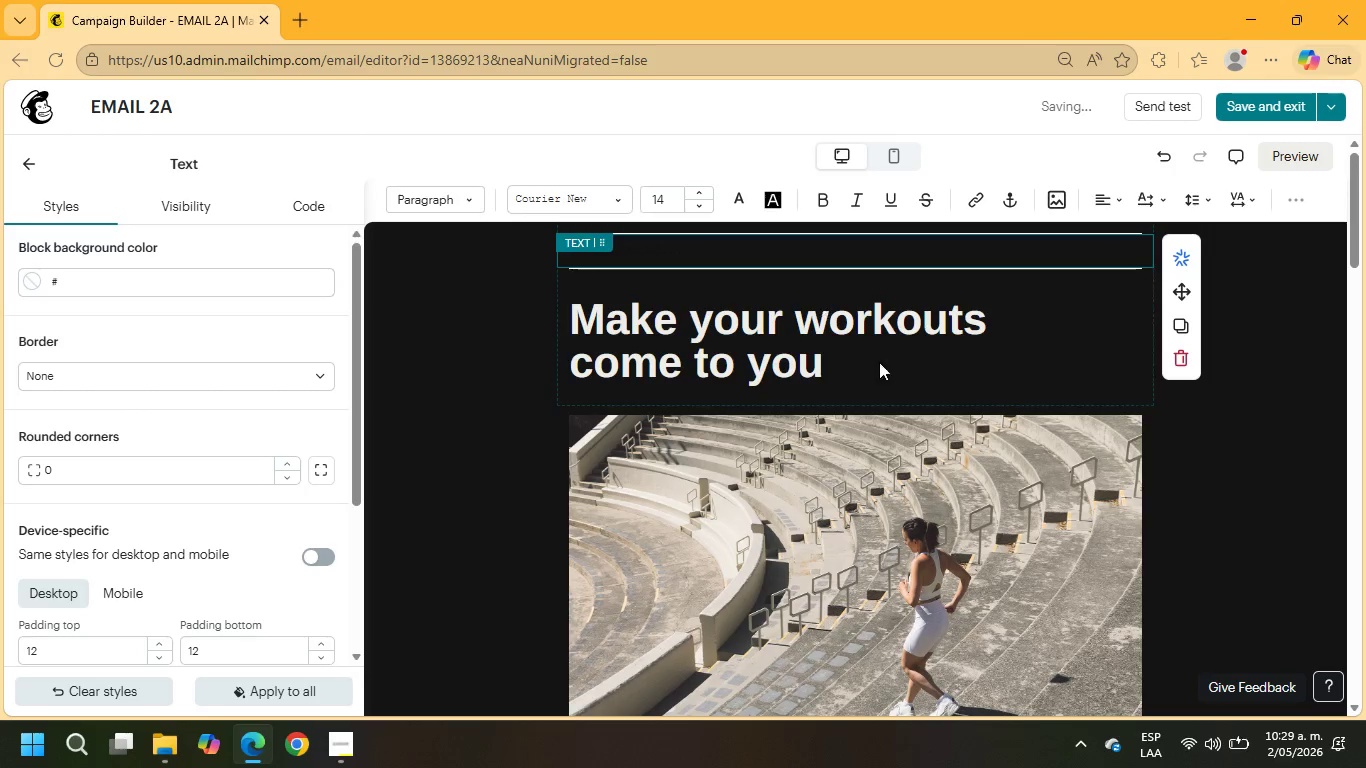 
left_click([1182, 453])
 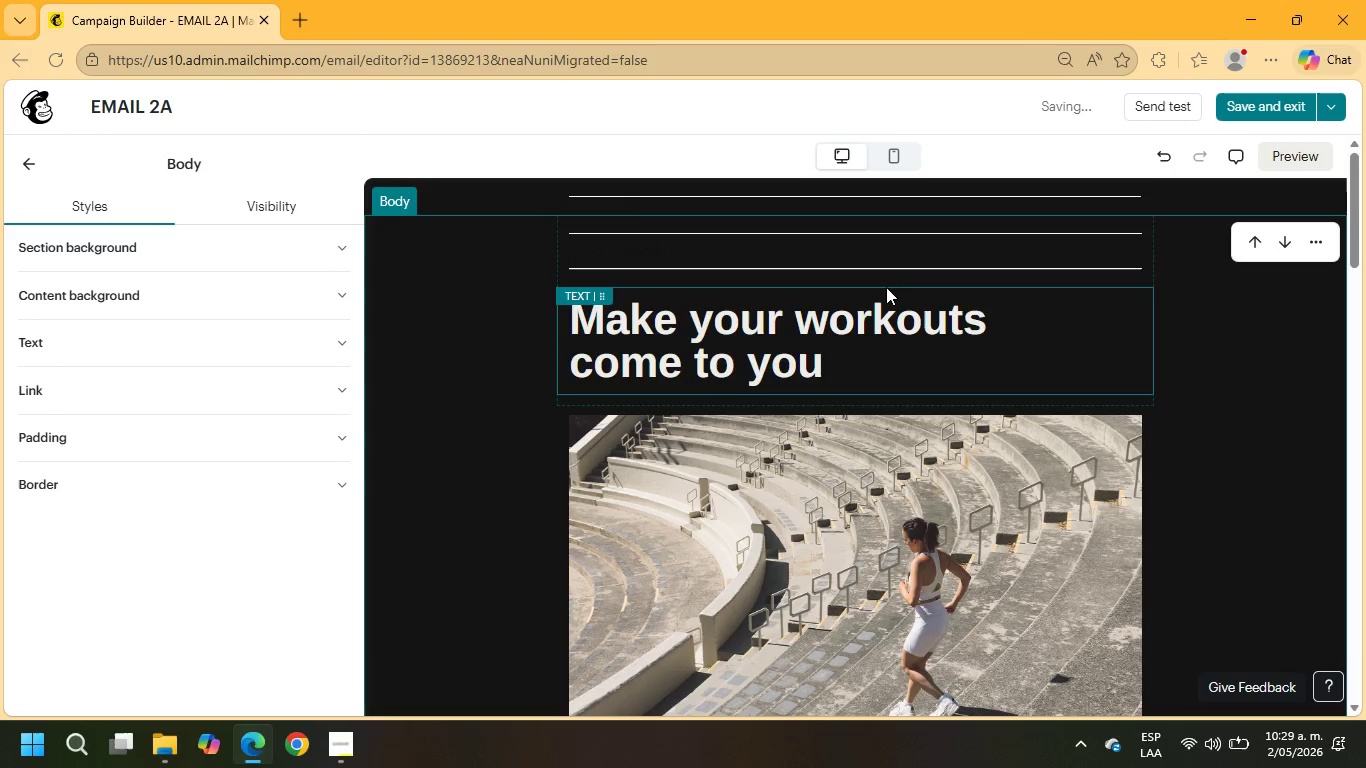 
left_click([882, 266])
 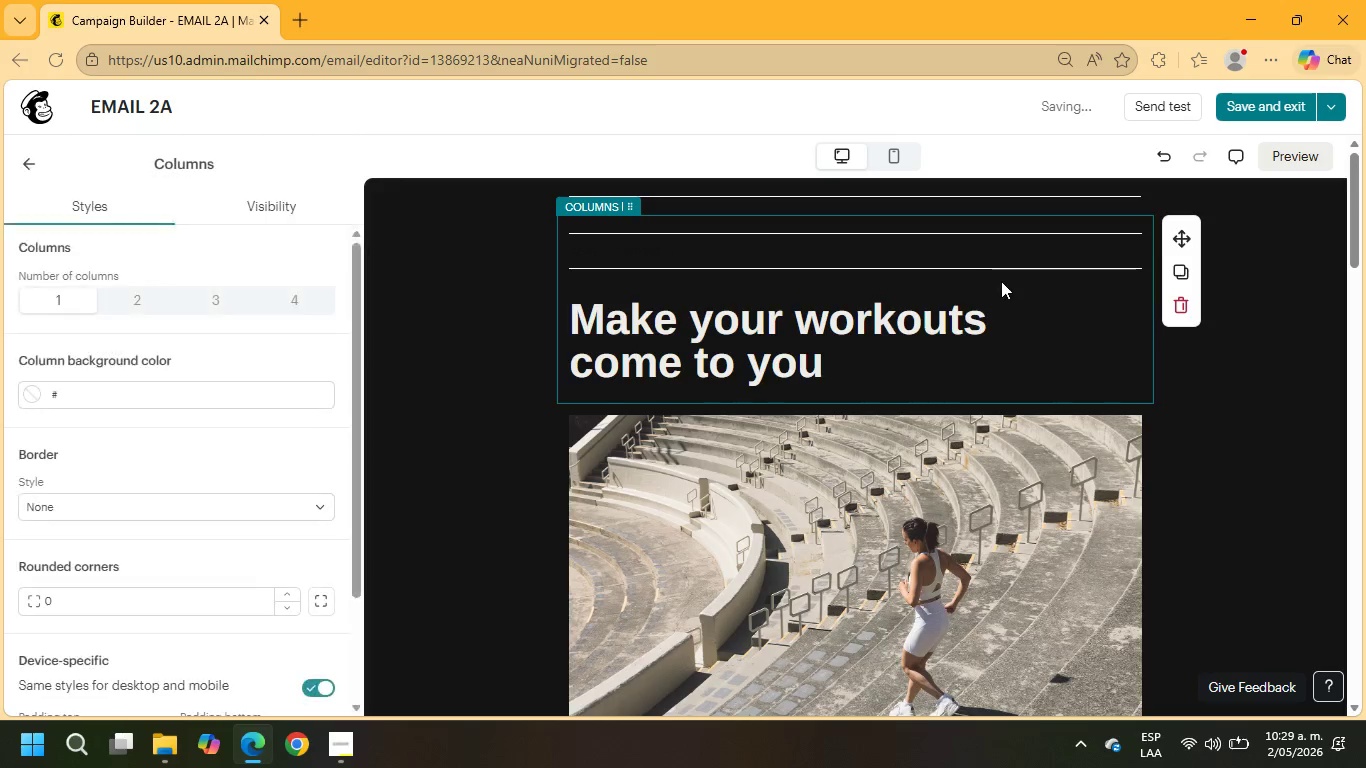 
left_click([1003, 269])
 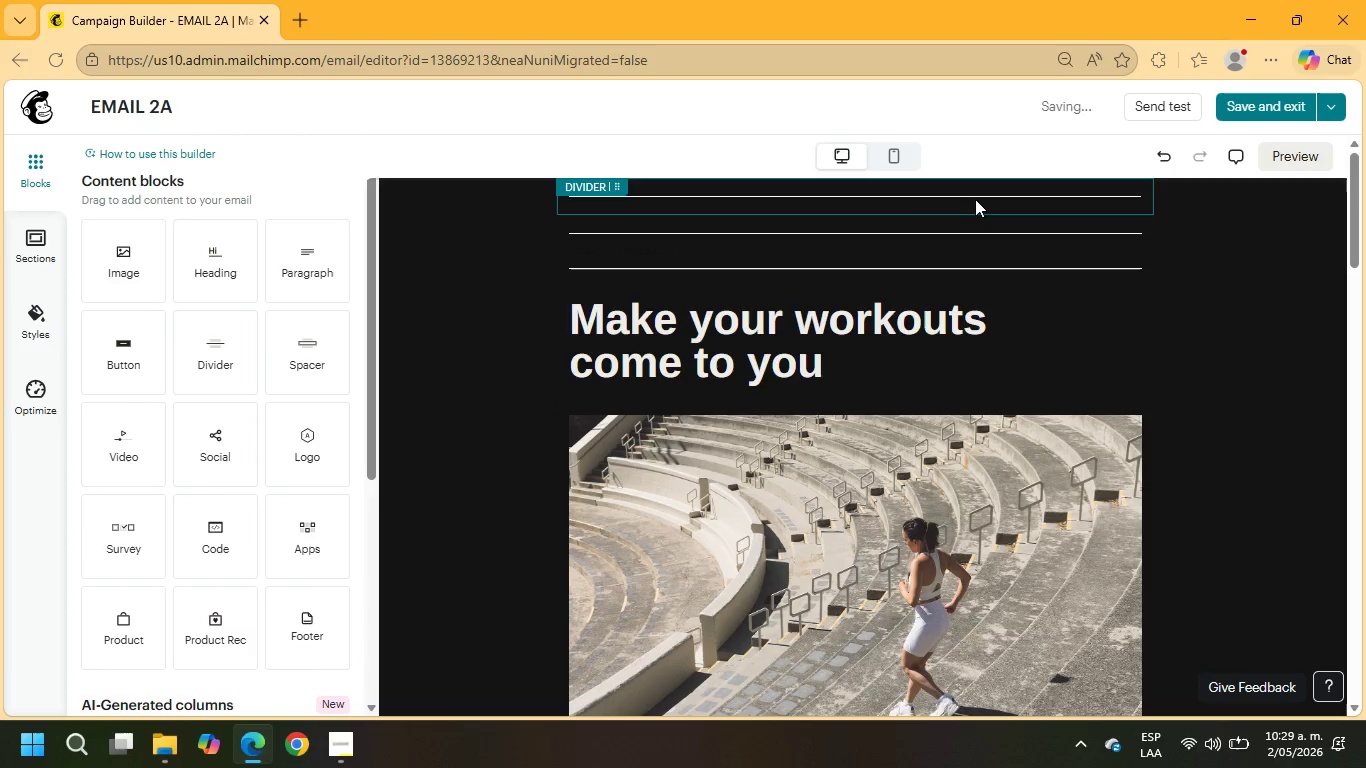 
left_click([974, 192])
 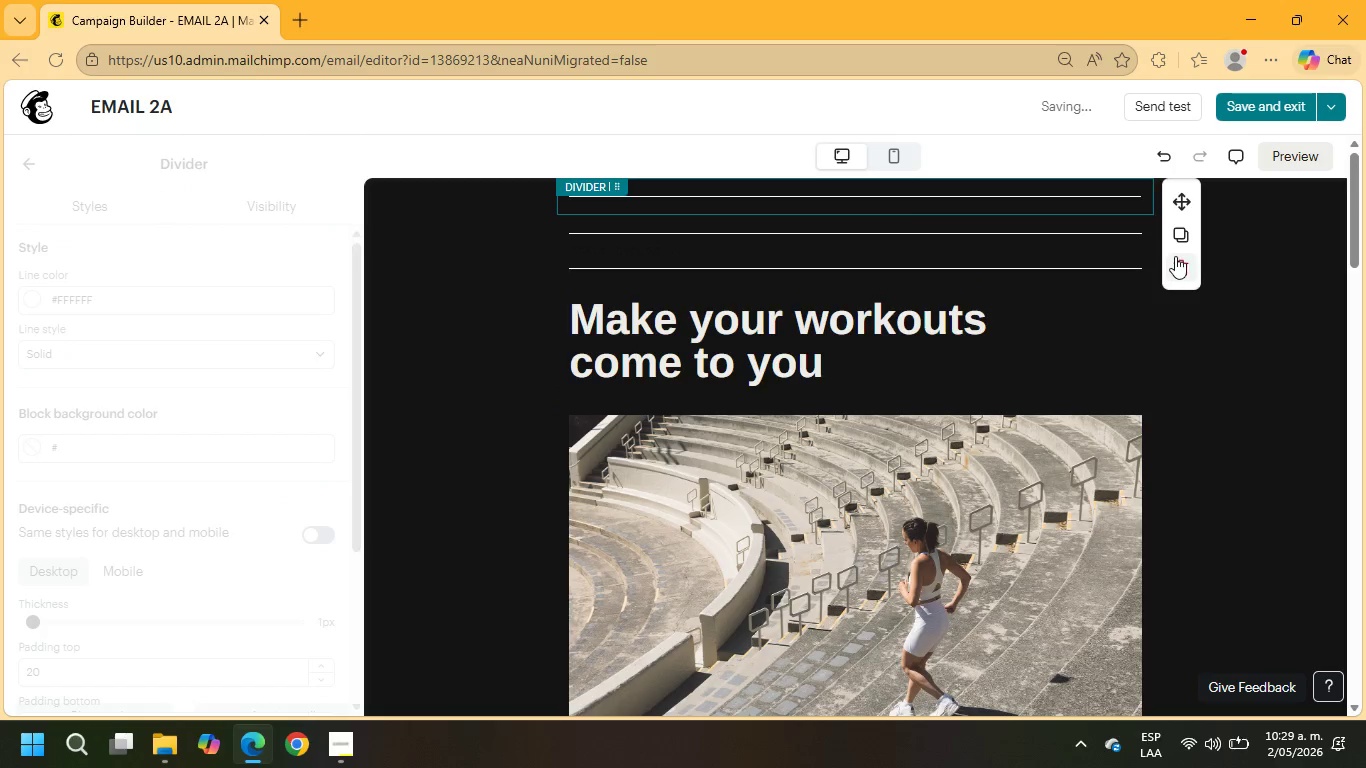 
left_click([1182, 267])
 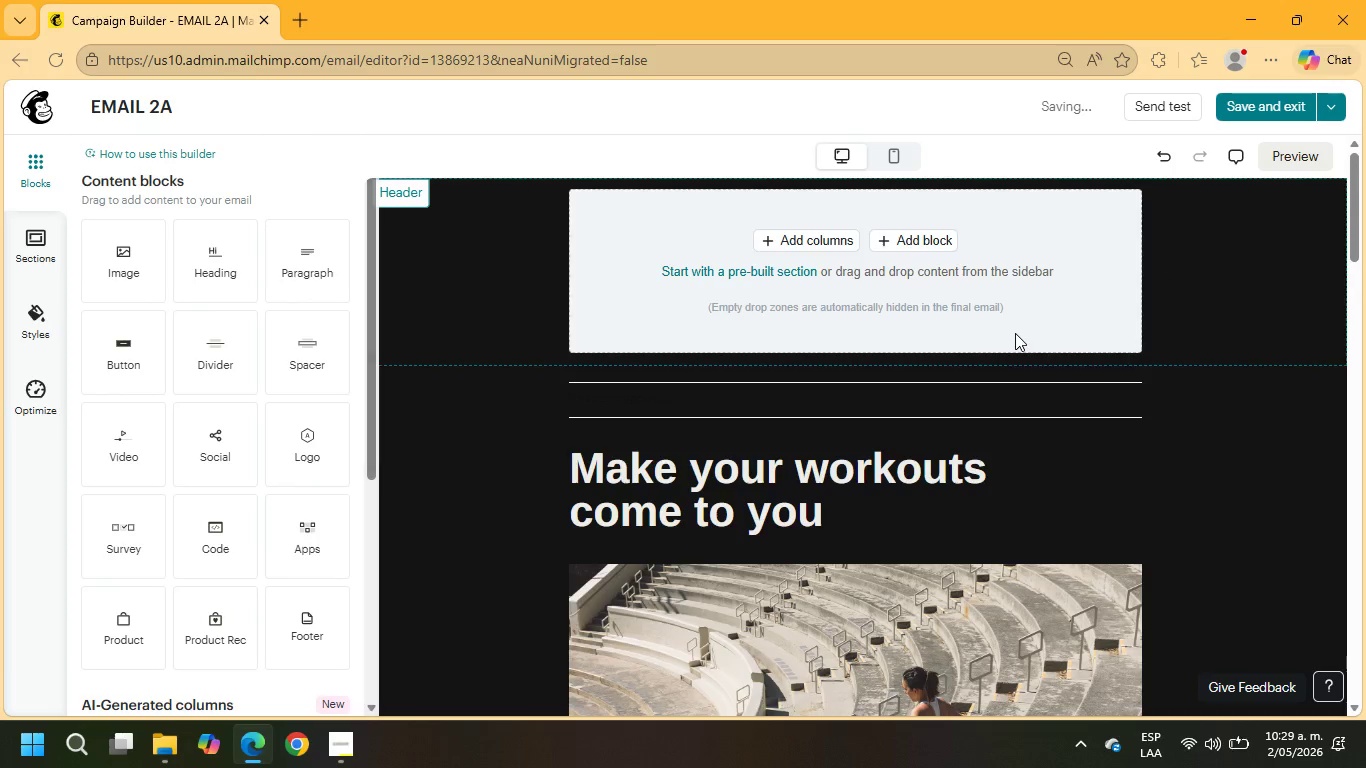 
left_click([1001, 284])
 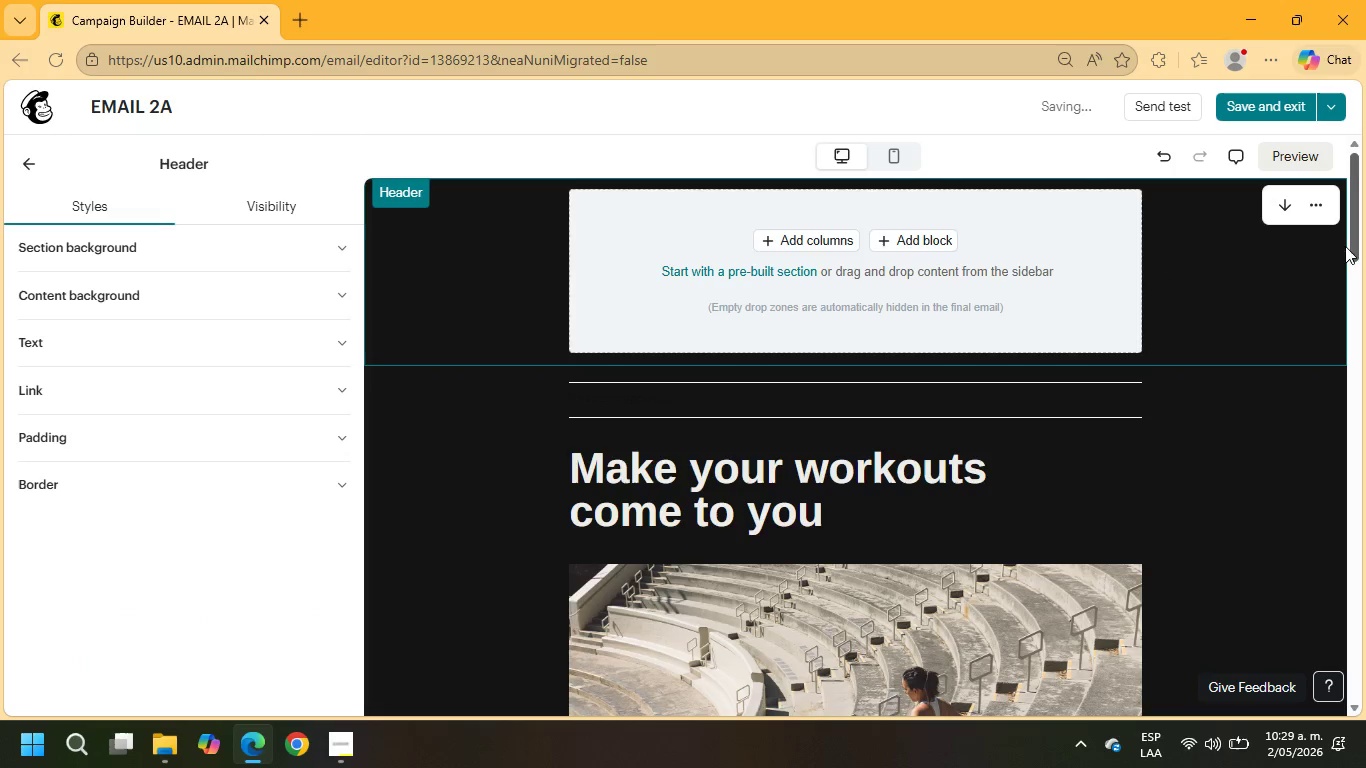 
left_click([1320, 214])
 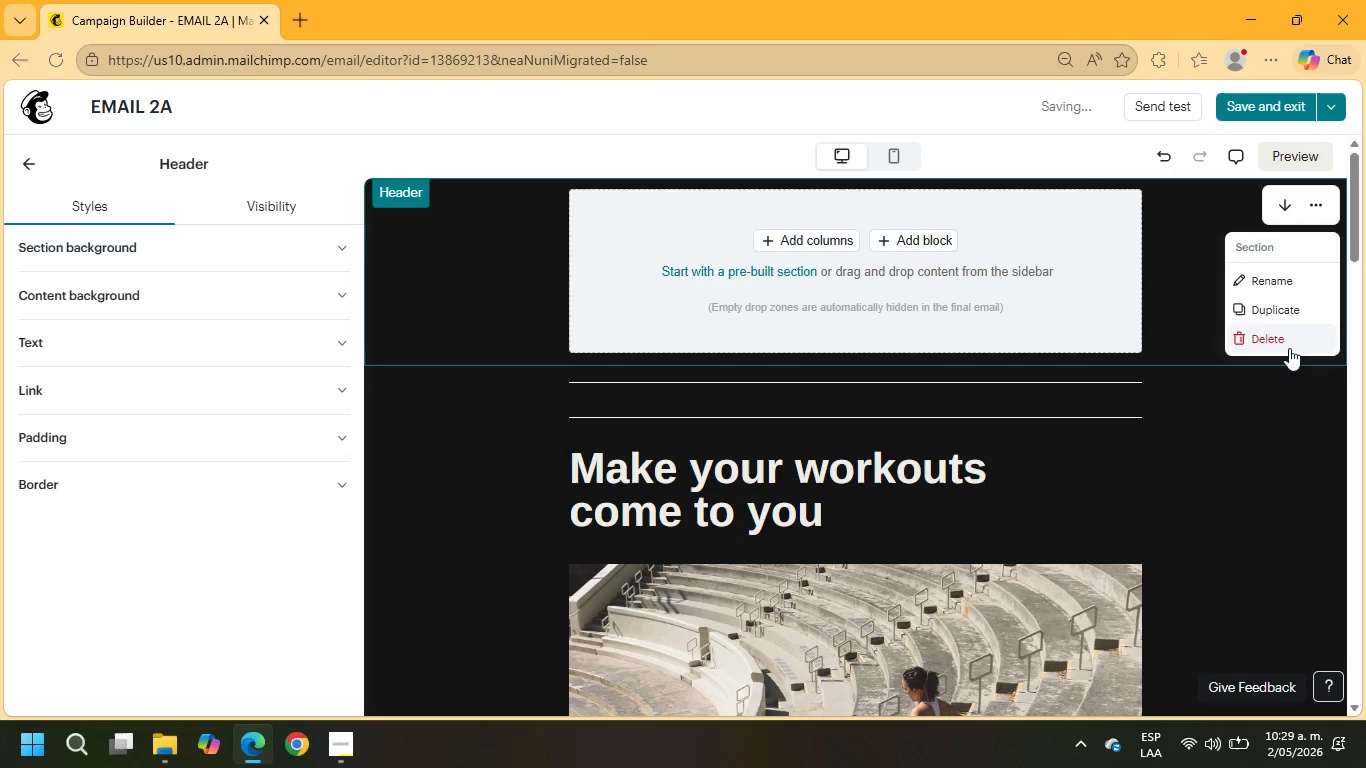 
left_click([1288, 345])
 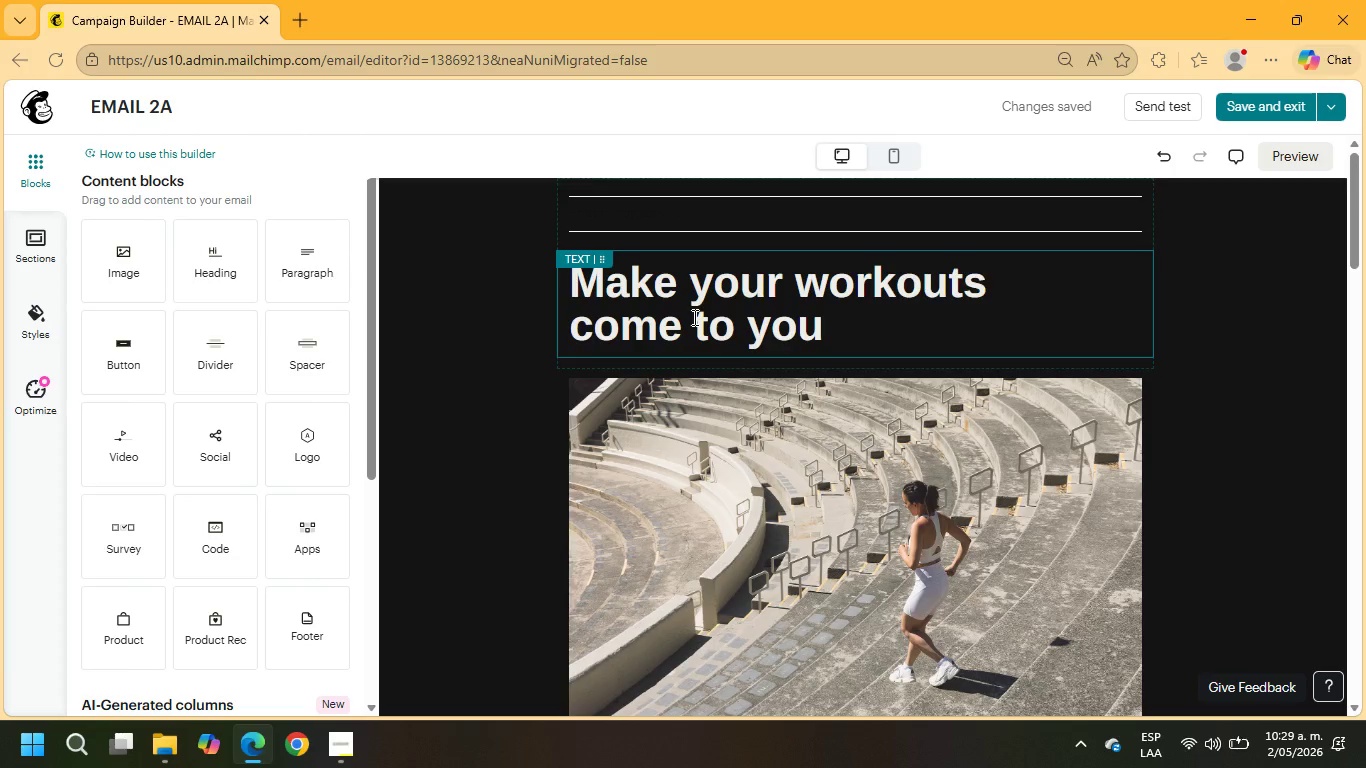 
wait(13.95)
 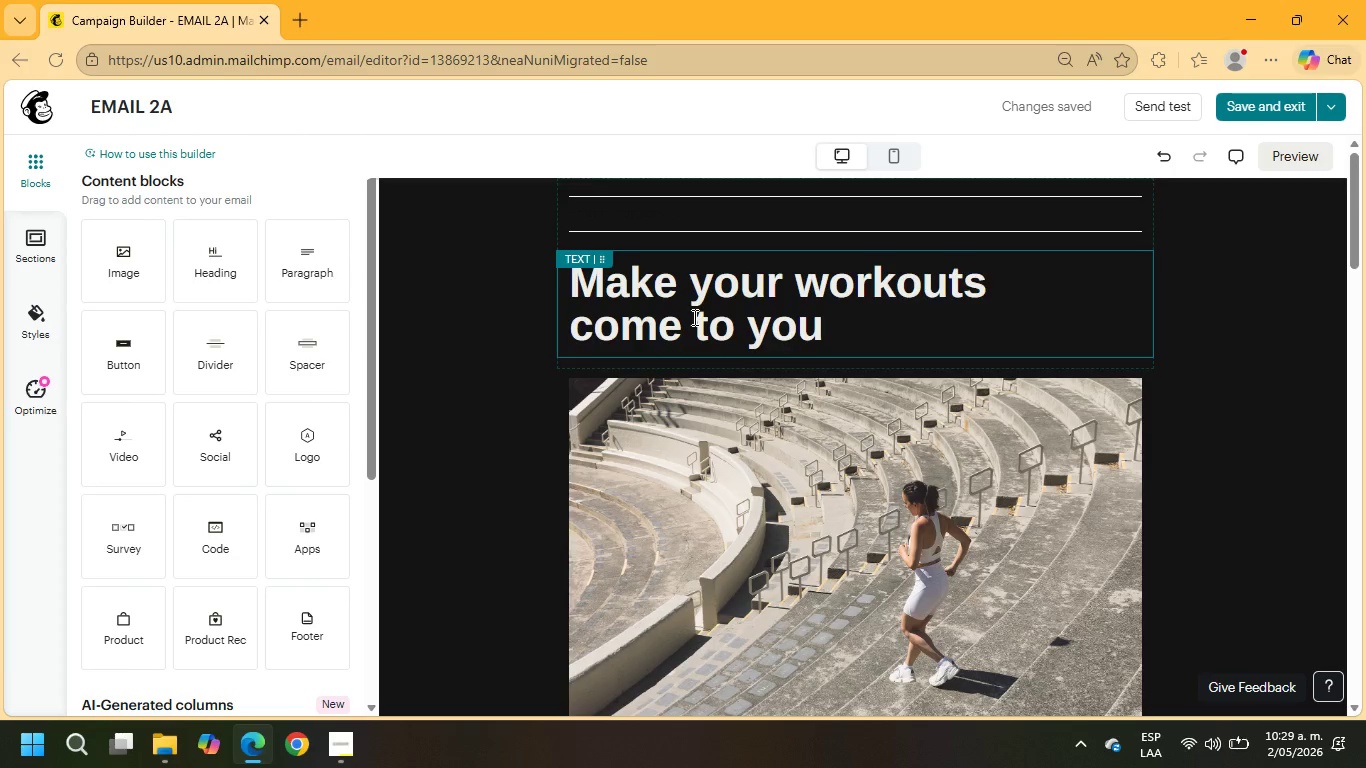 
left_click_drag(start_coordinate=[847, 342], to_coordinate=[564, 281])
 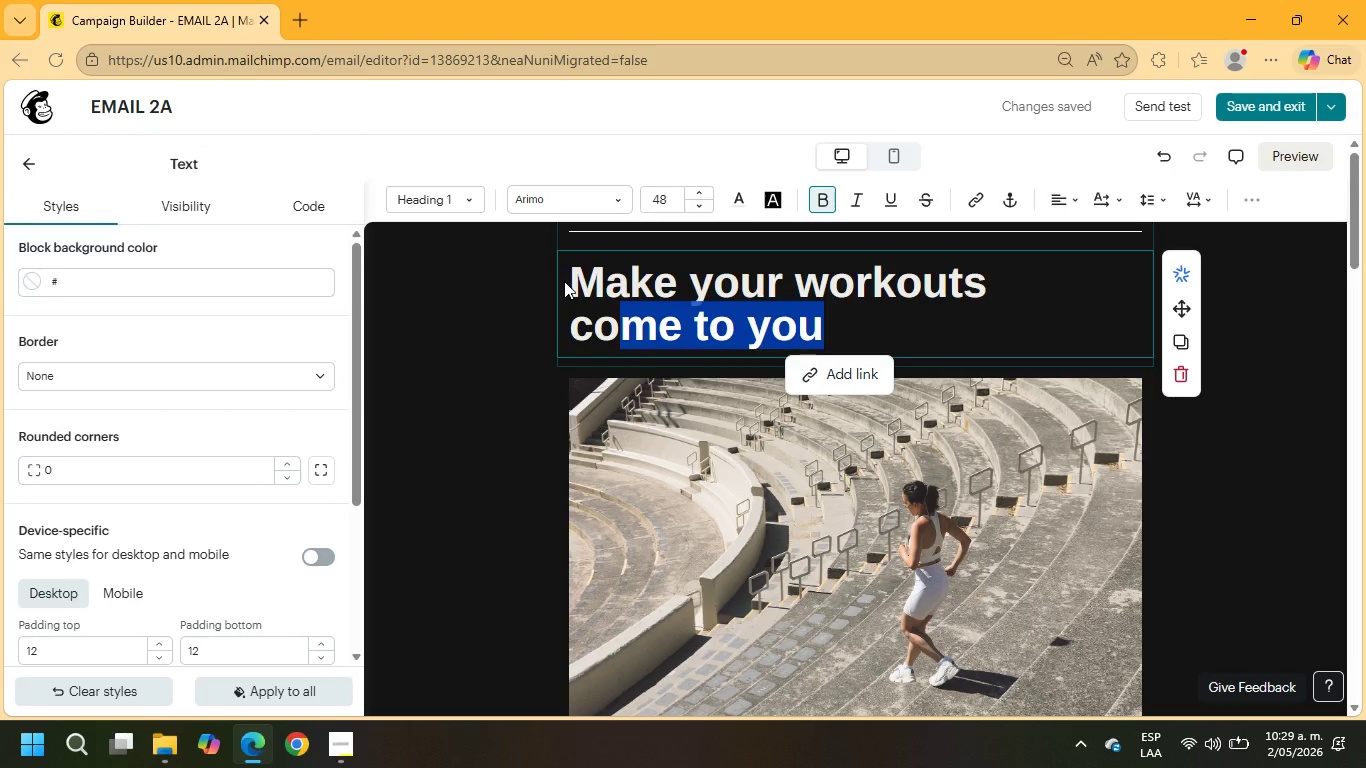 
type(Hi)
key(Backspace)
key(Backspace)
key(Backspace)
key(Backspace)
 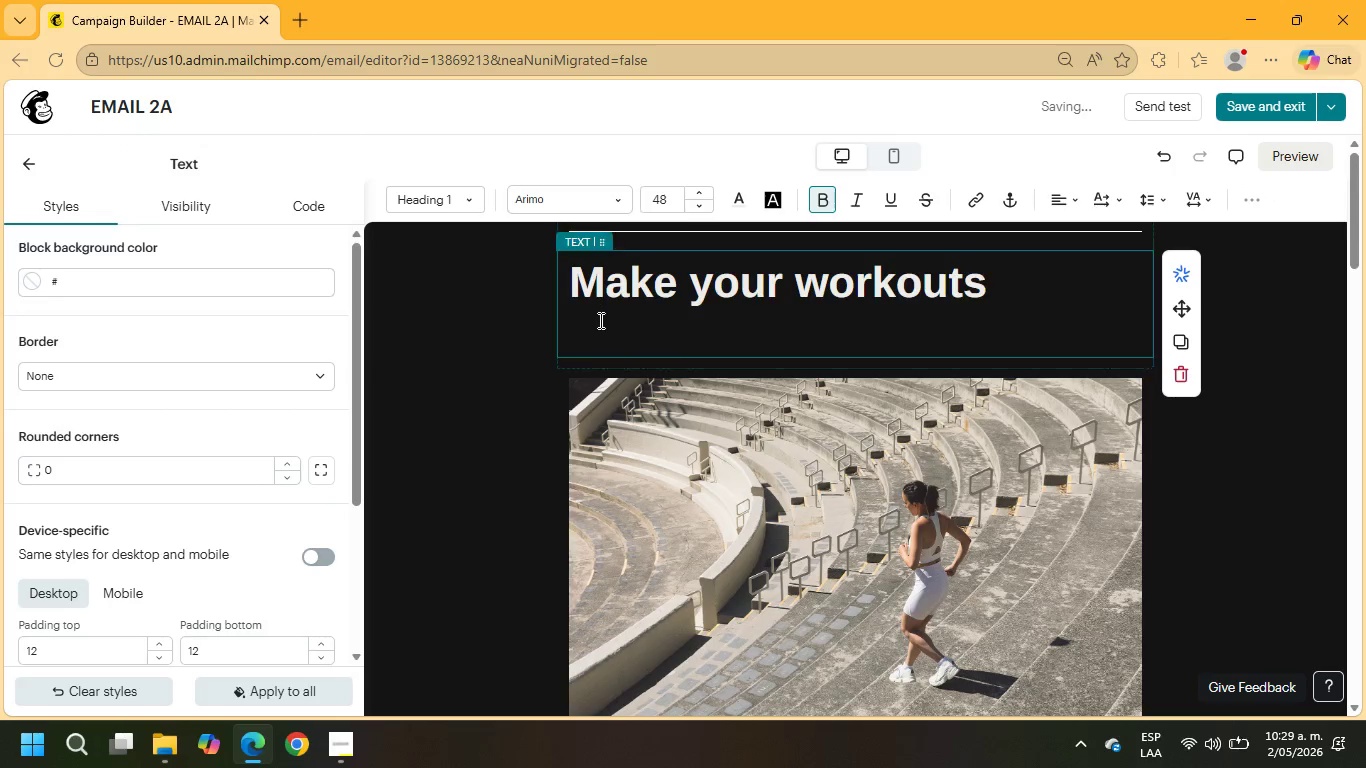 
left_click_drag(start_coordinate=[595, 336], to_coordinate=[569, 266])
 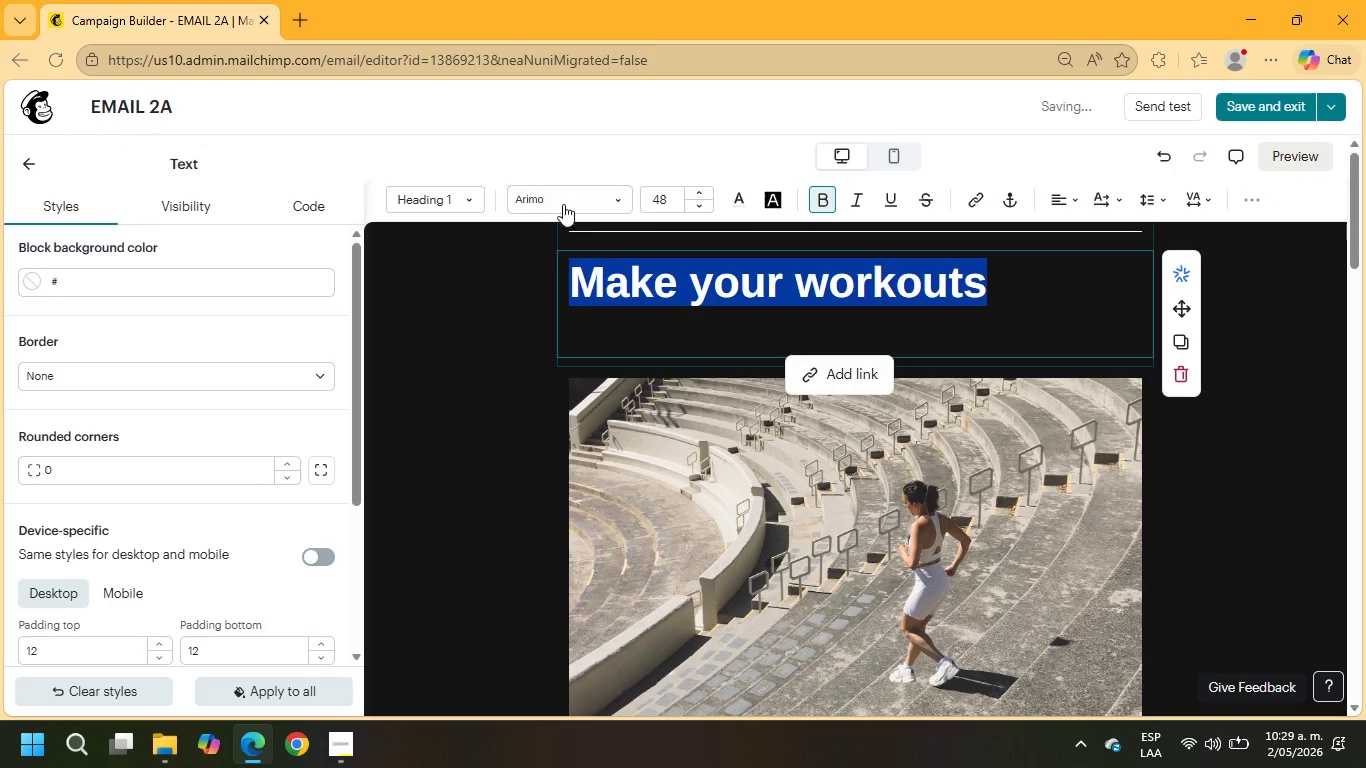 
left_click([563, 197])
 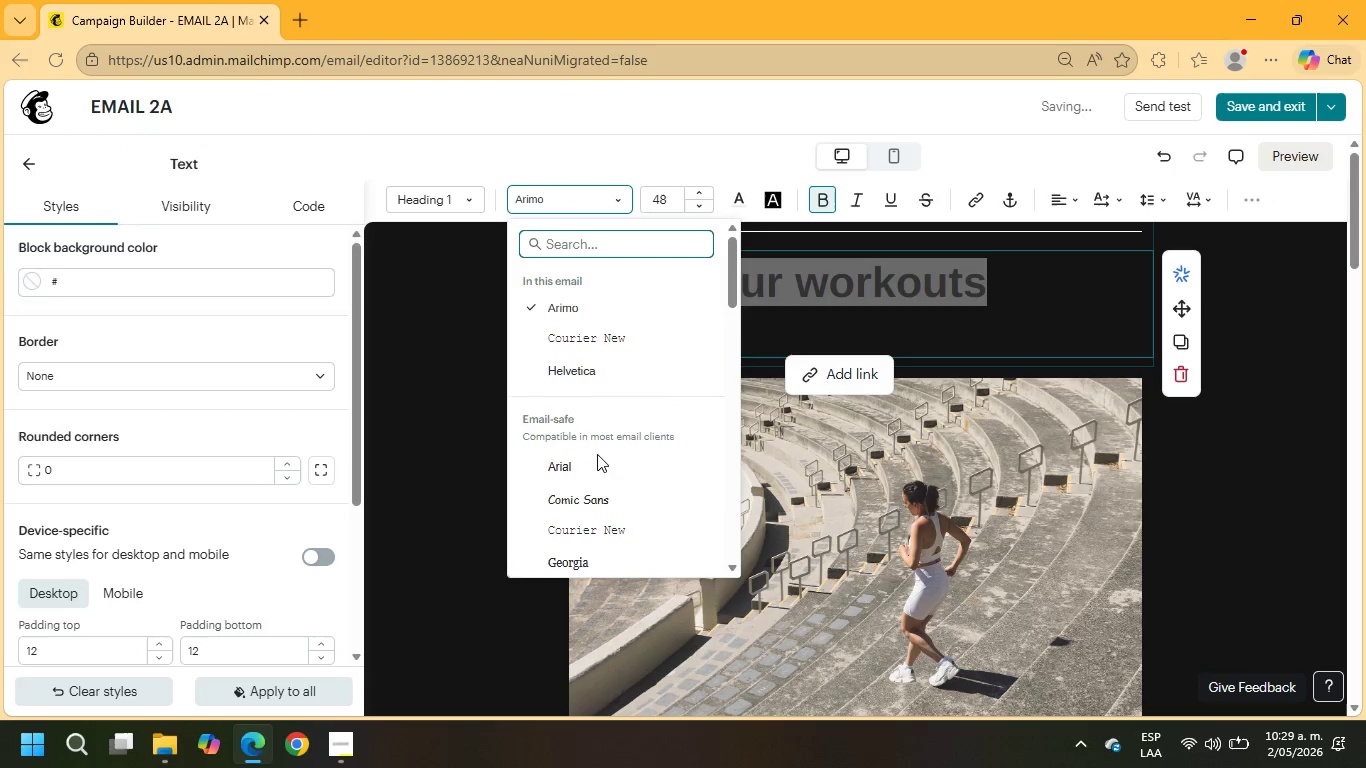 
scroll: coordinate [608, 490], scroll_direction: down, amount: 5.0
 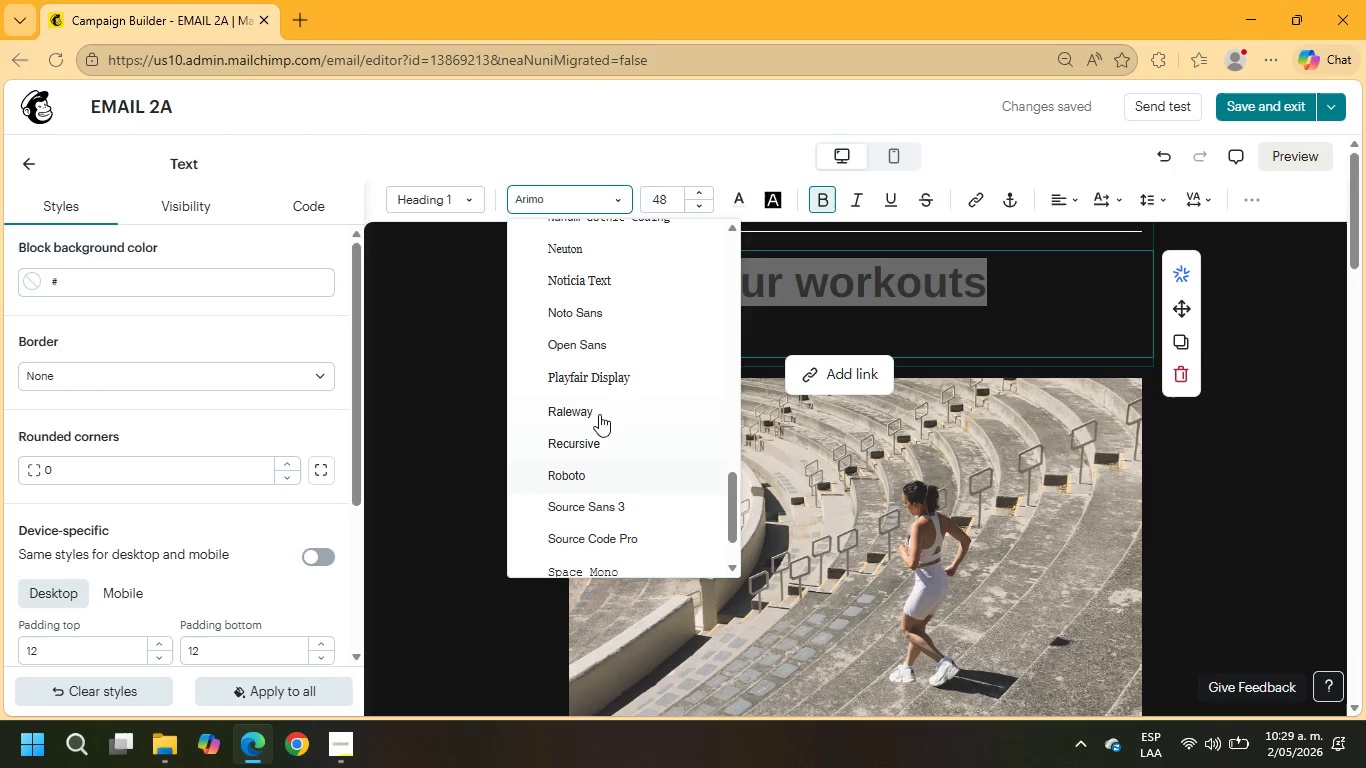 
left_click([605, 387])
 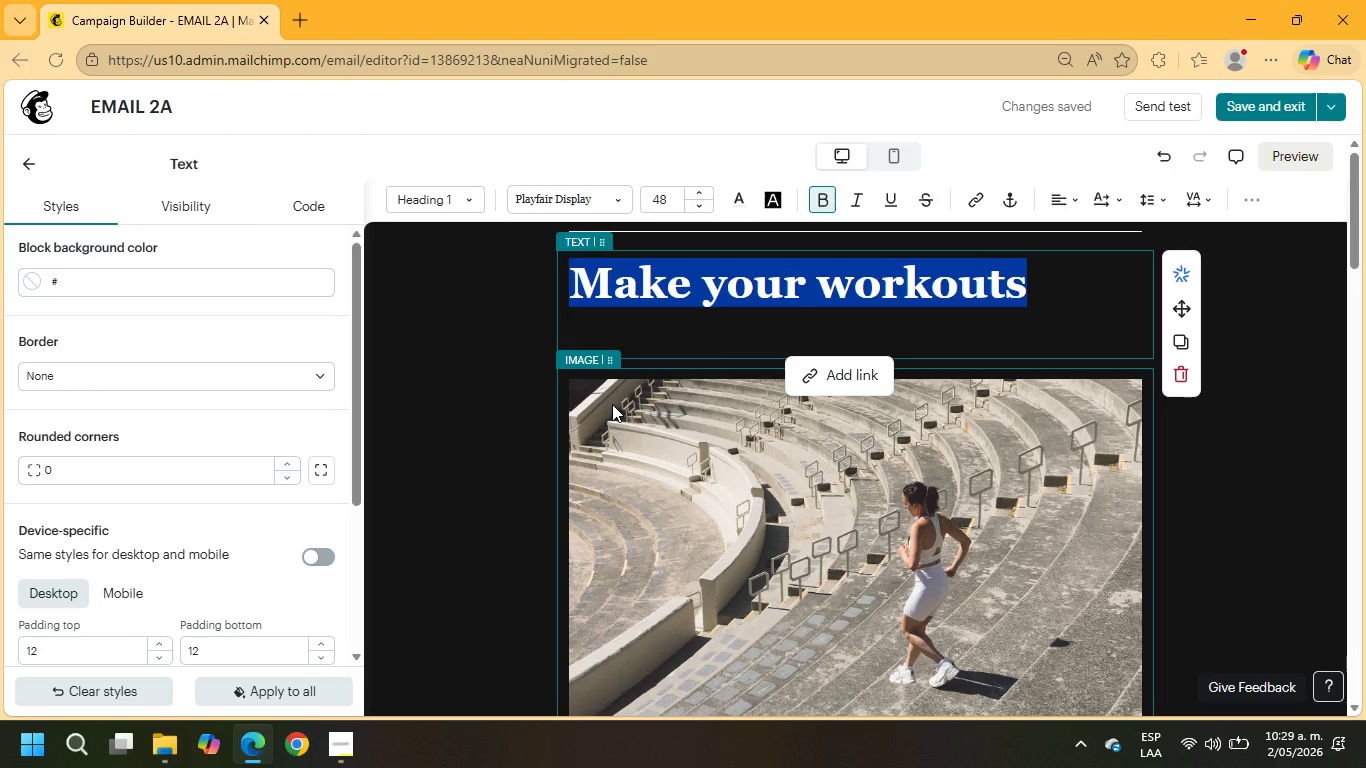 
wait(12.97)
 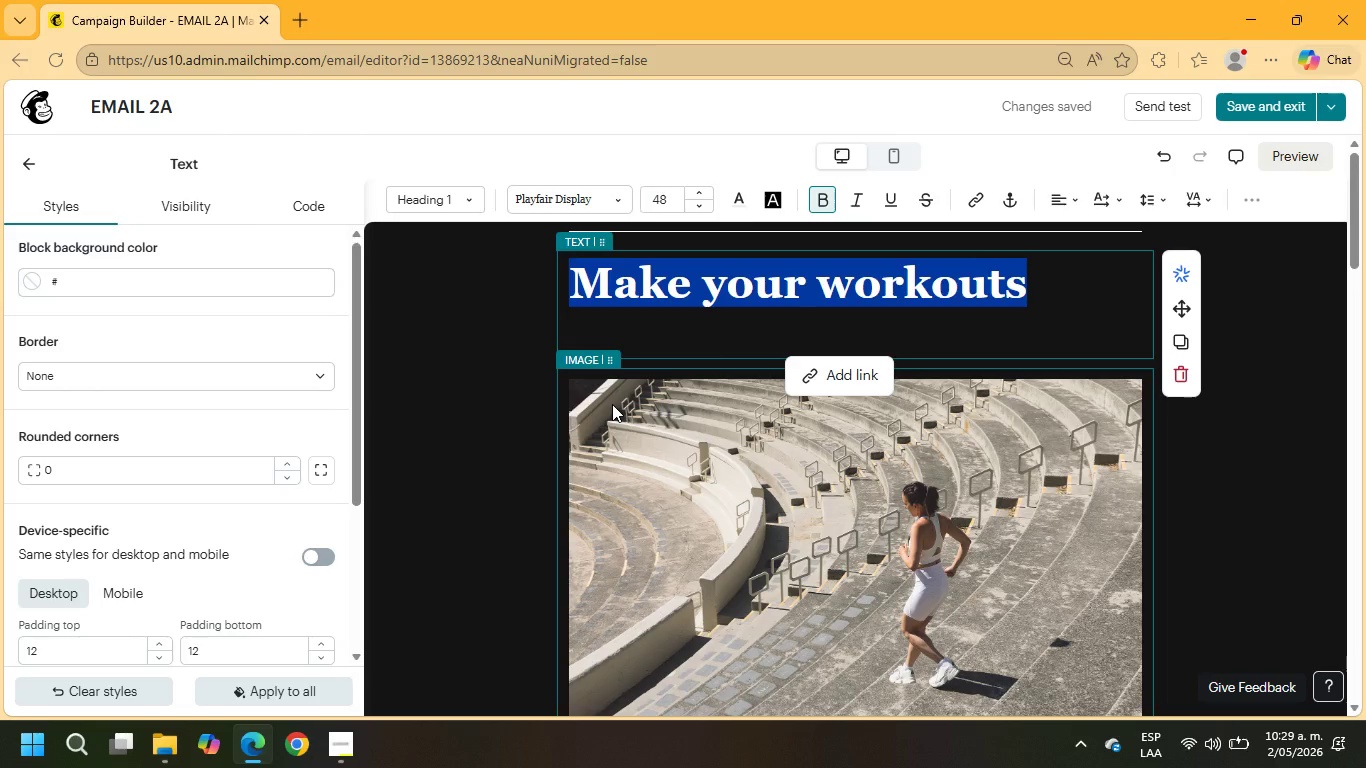 
type(Hi )
 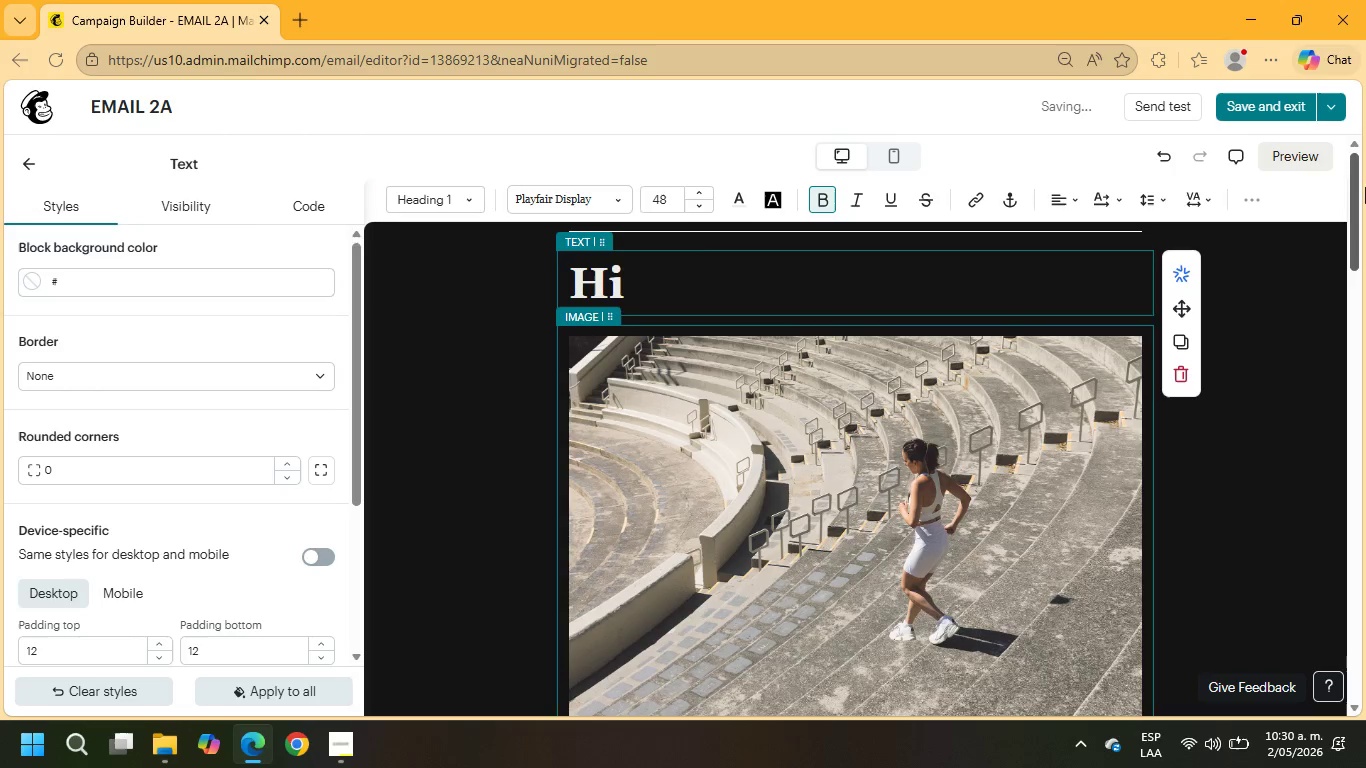 
left_click([1250, 210])
 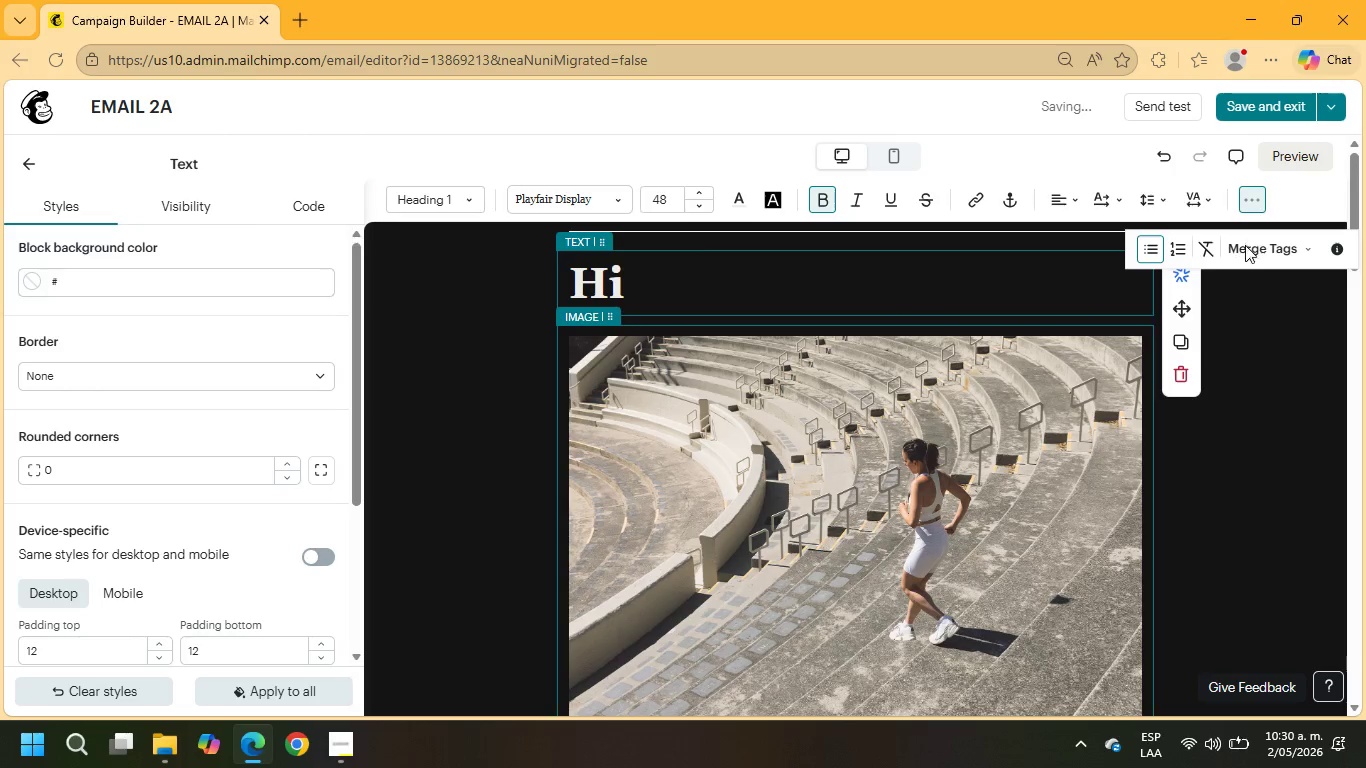 
left_click([1245, 246])
 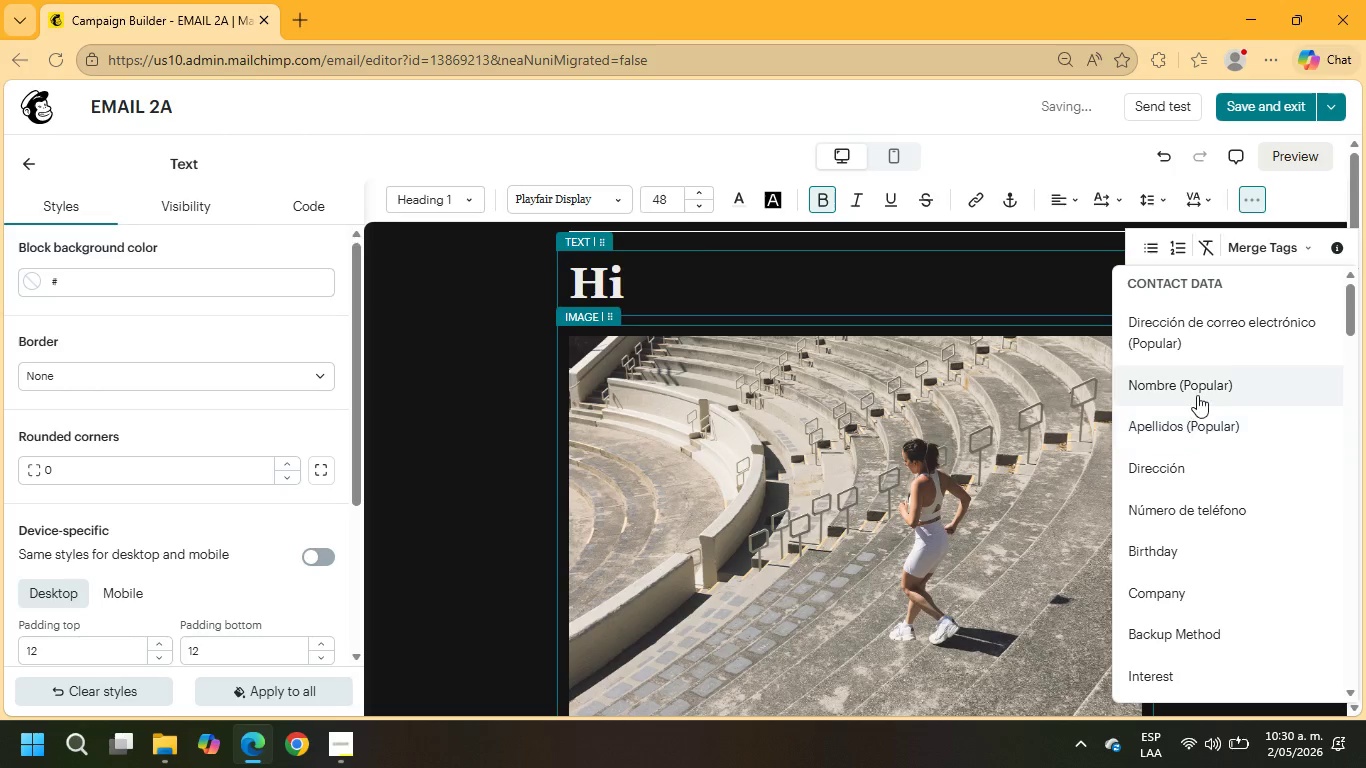 
left_click([1197, 389])
 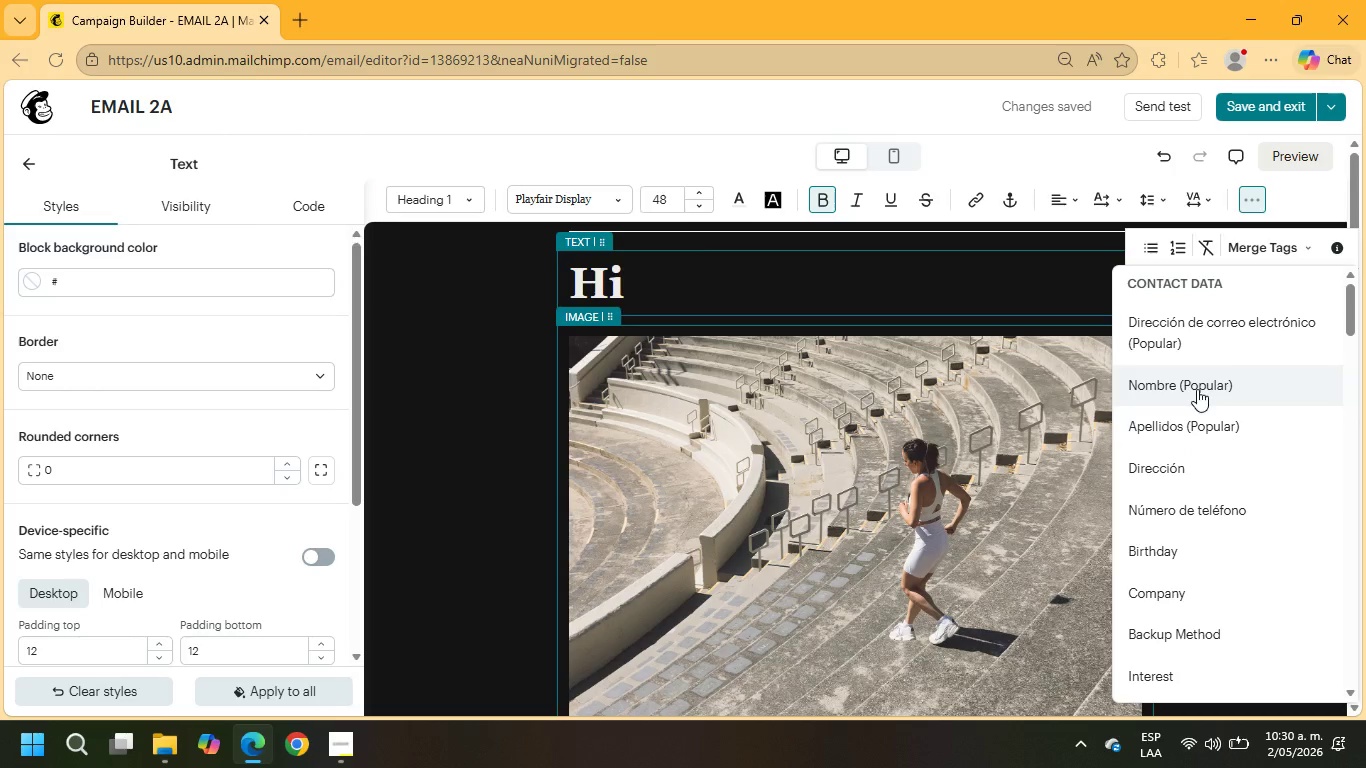 
left_click([1182, 380])
 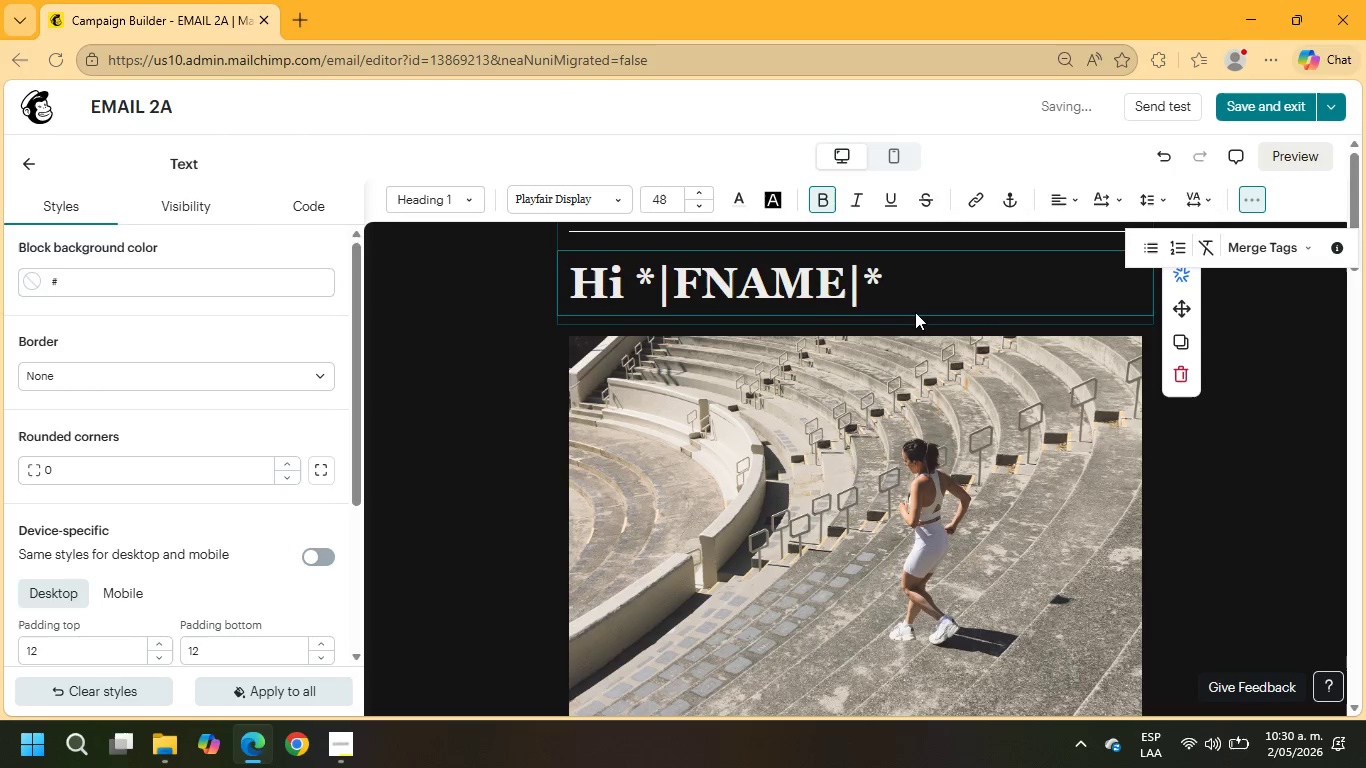 
key(Space)
 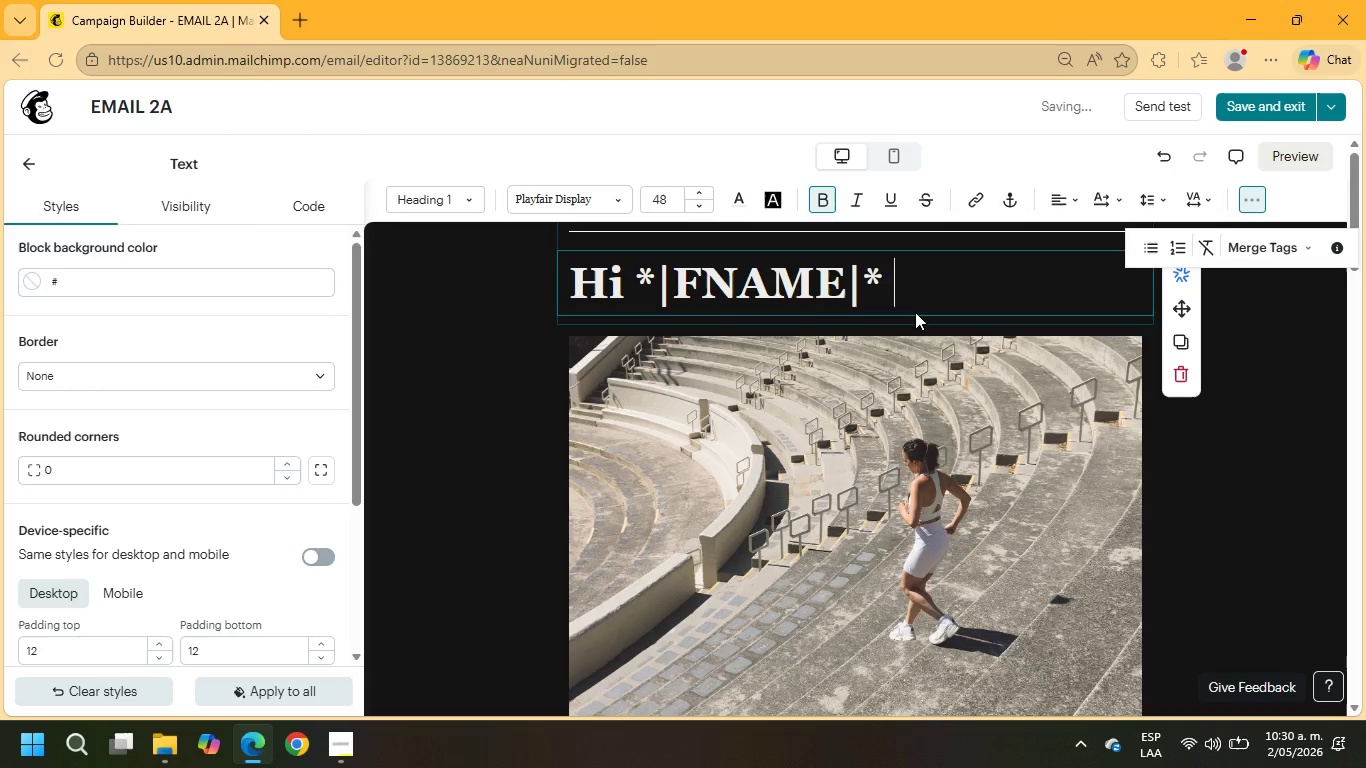 
key(Comma)
 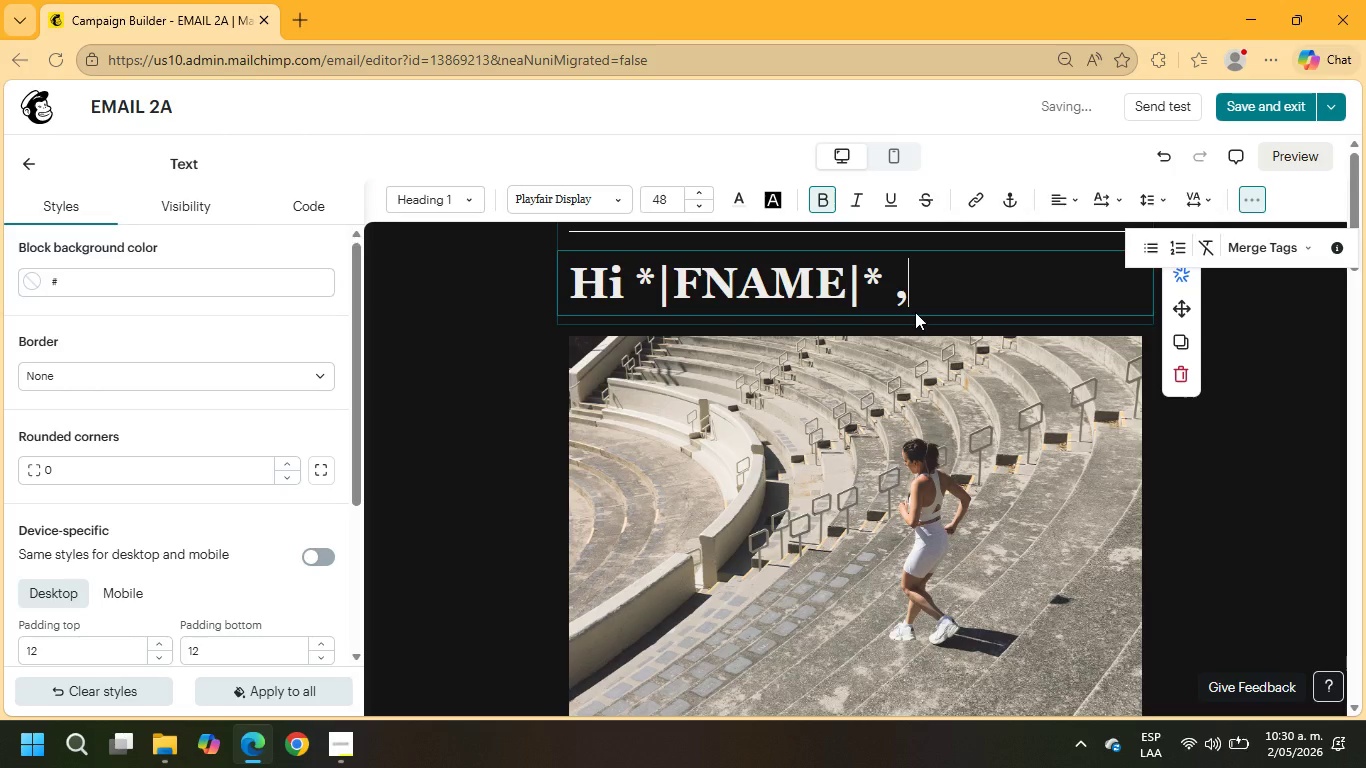 
key(Enter)
 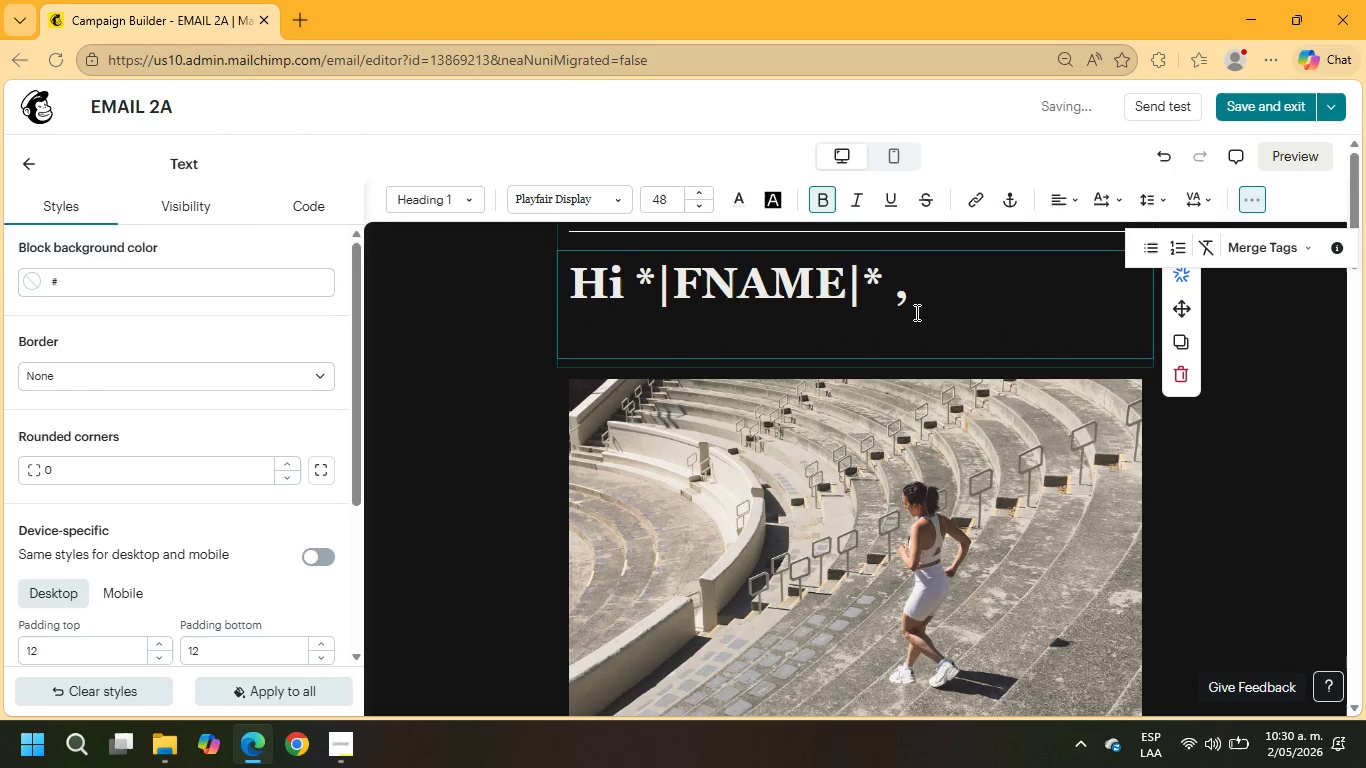 
key(Enter)
 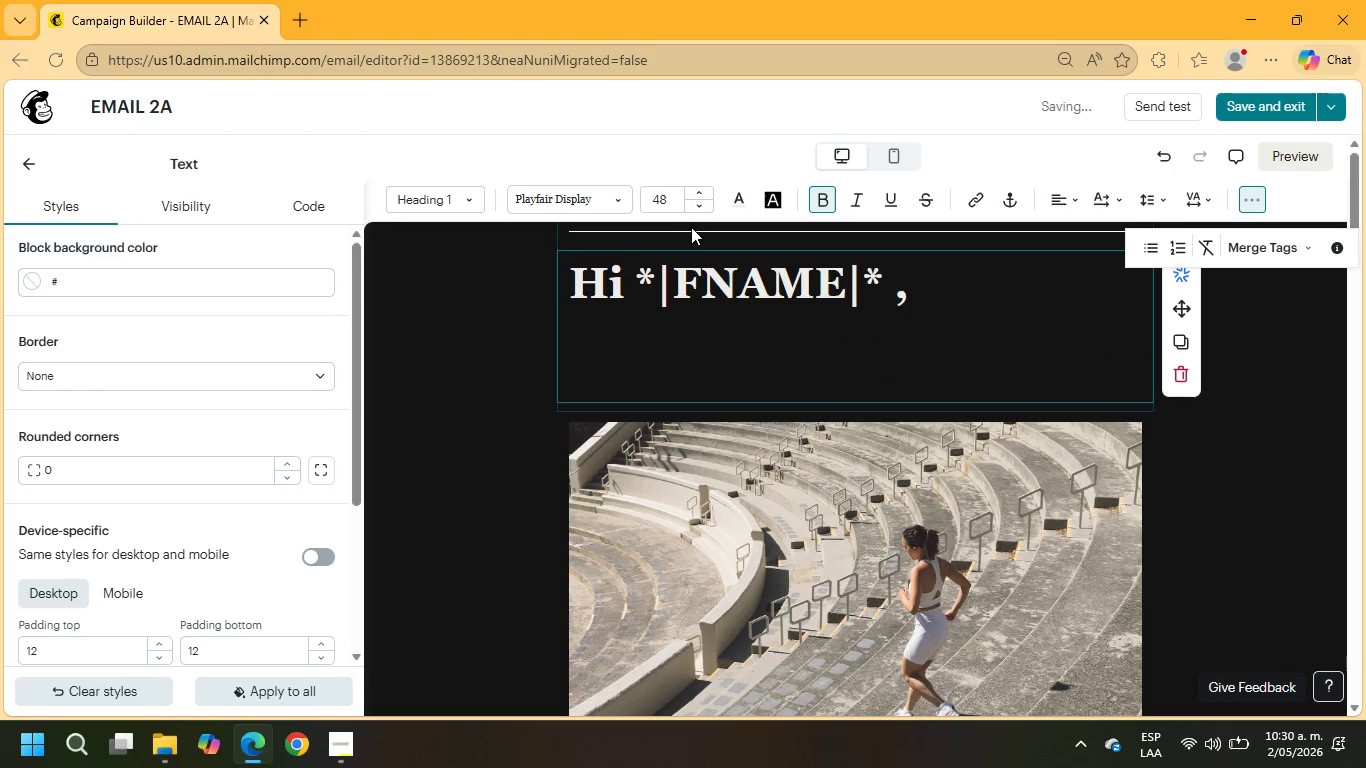 
left_click([672, 196])
 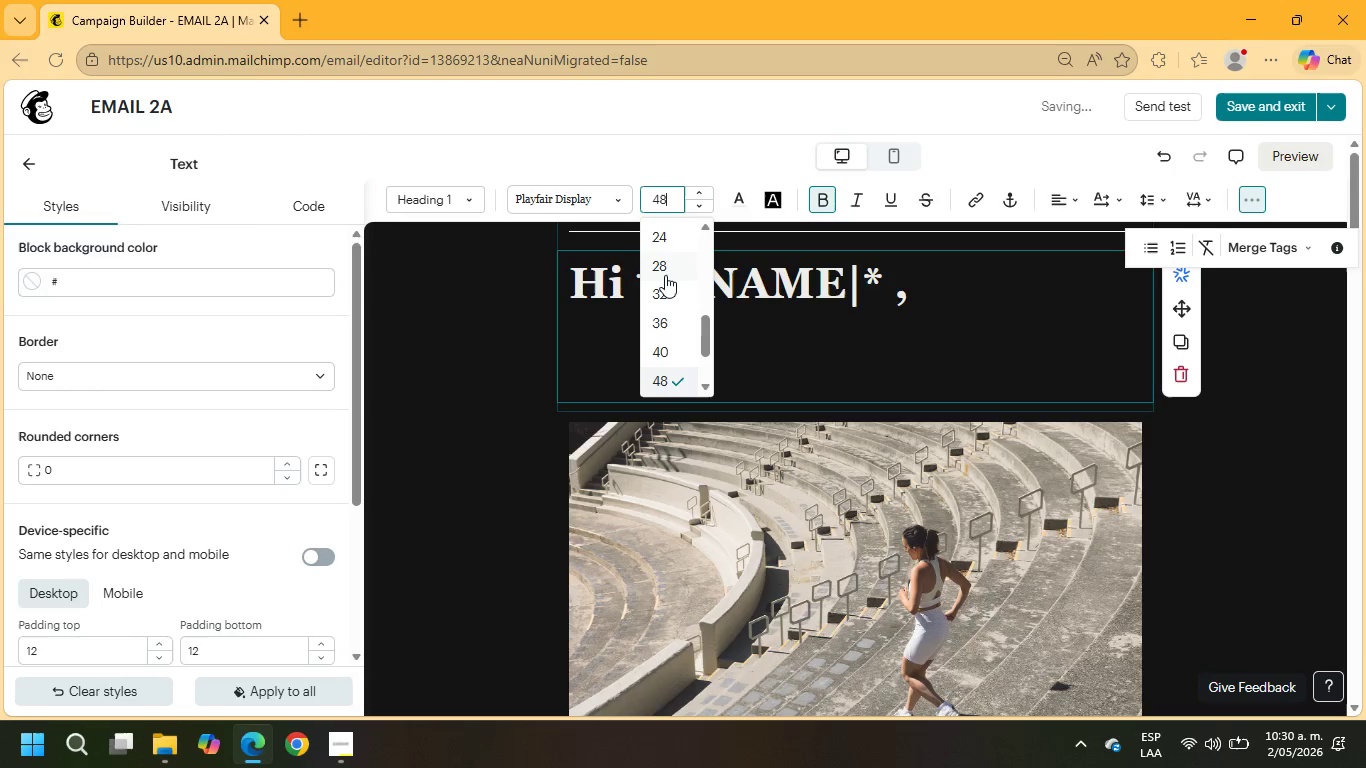 
scroll: coordinate [665, 275], scroll_direction: up, amount: 2.0
 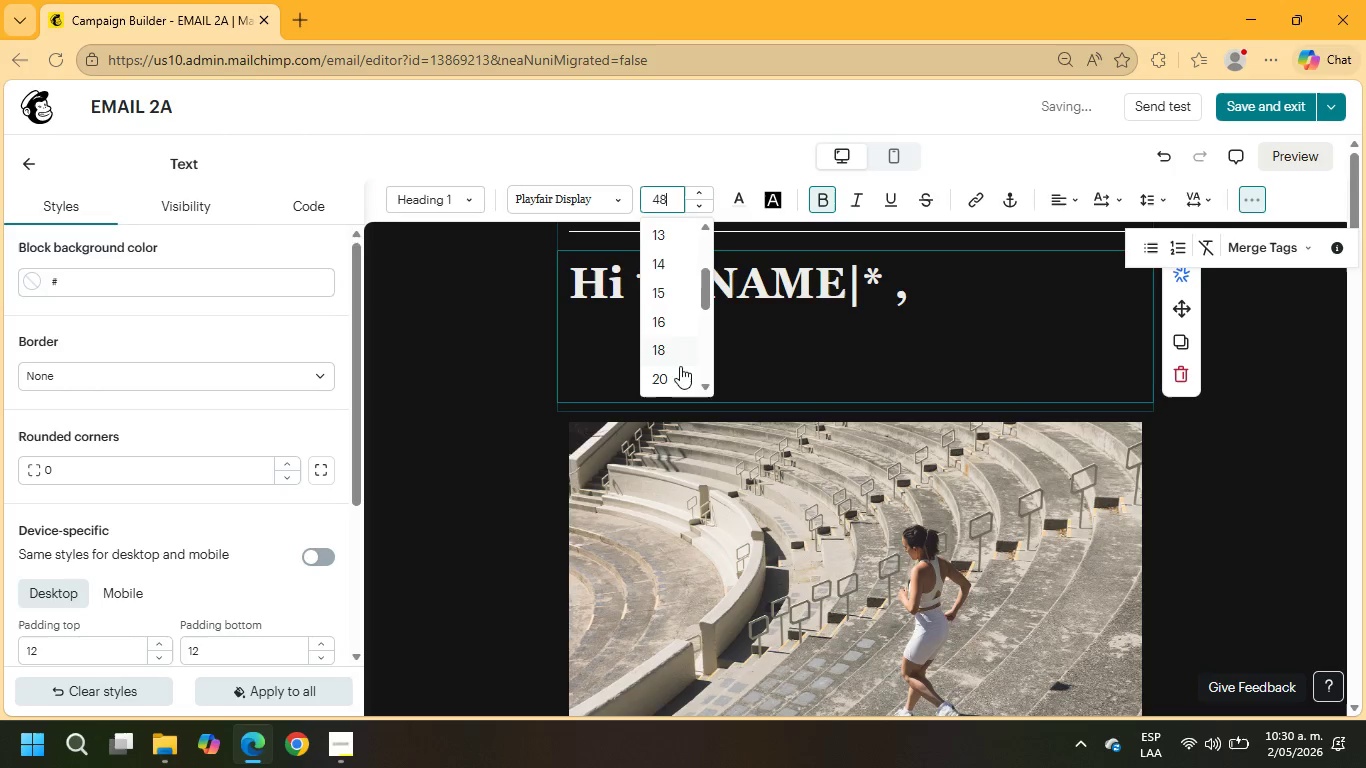 
left_click([672, 374])
 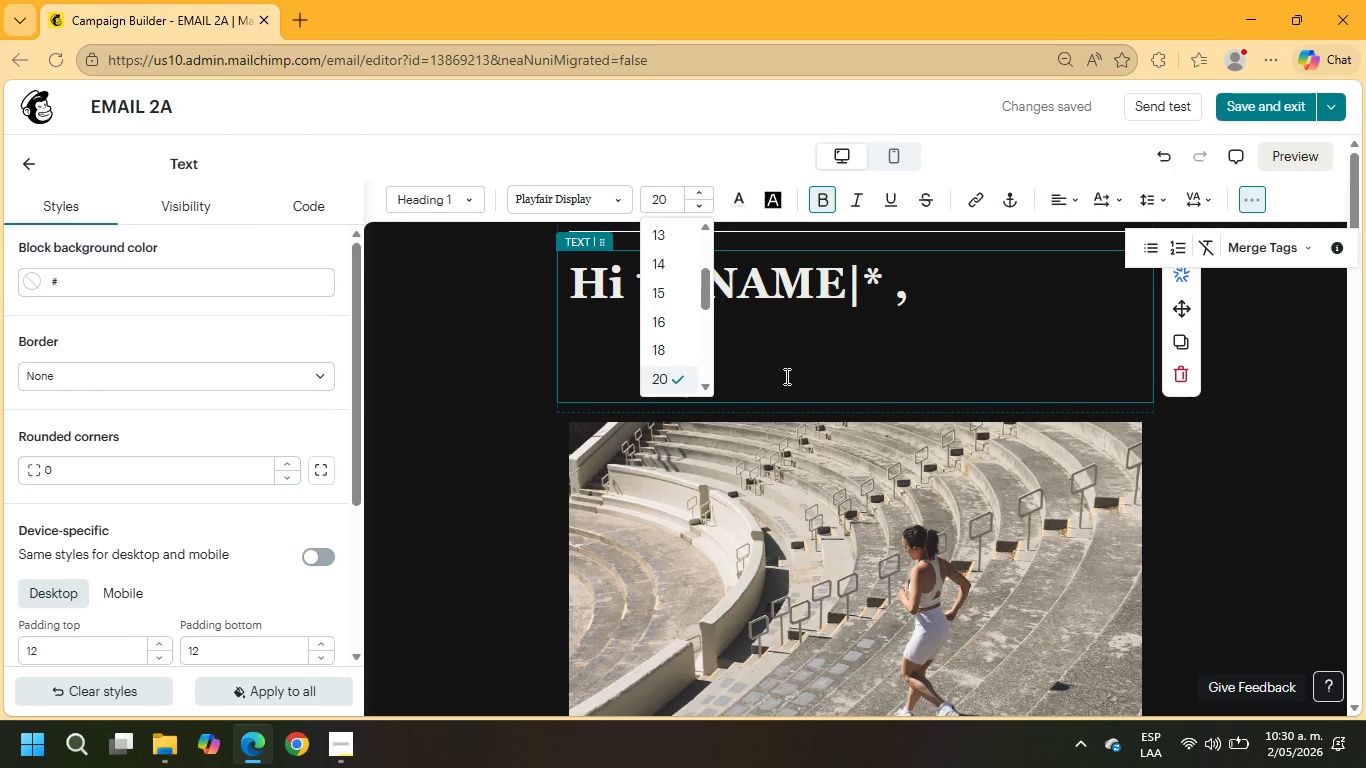 
wait(5.81)
 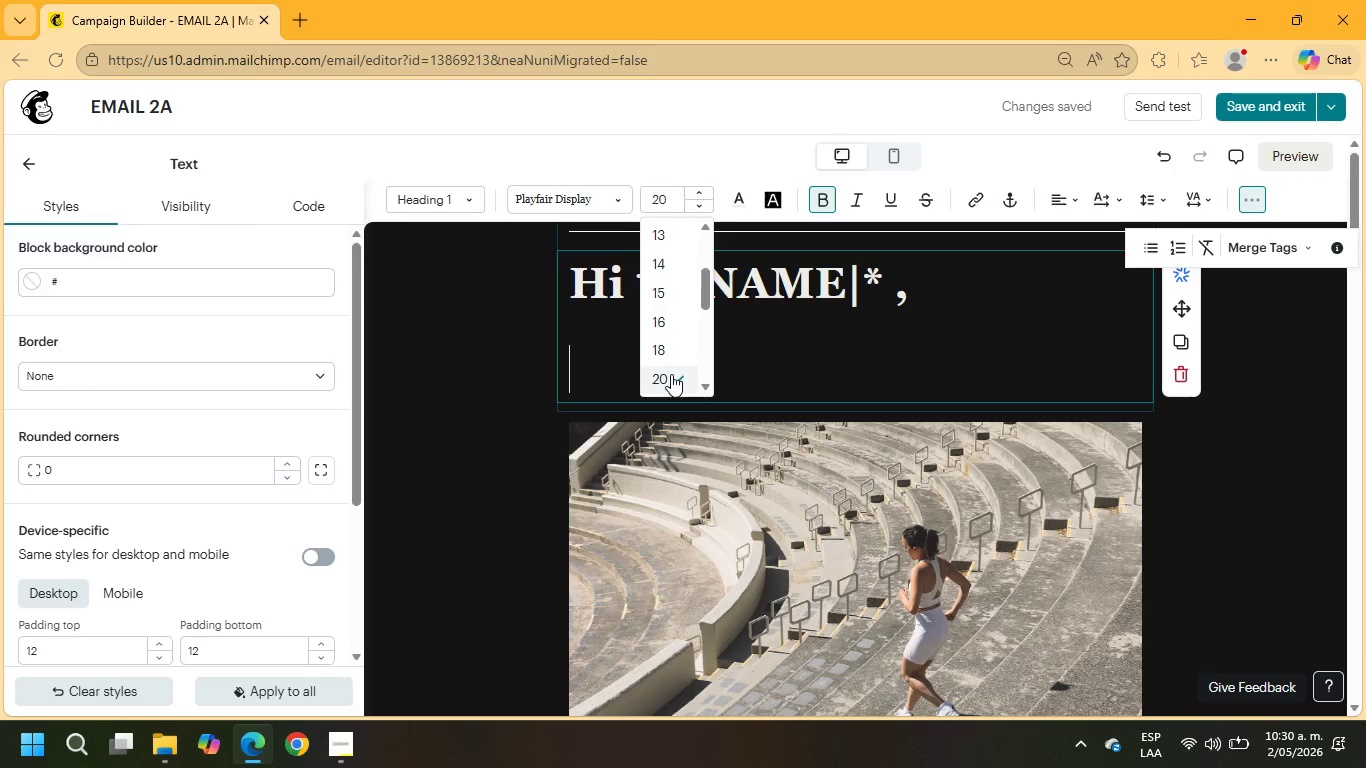 
type(We recently partnered with a boutique af)
key(Backspace)
type(gency to create a full visual media pacj)
key(Backspace)
type(kage for one of thge)
key(Backspace)
key(Backspace)
key(Backspace)
 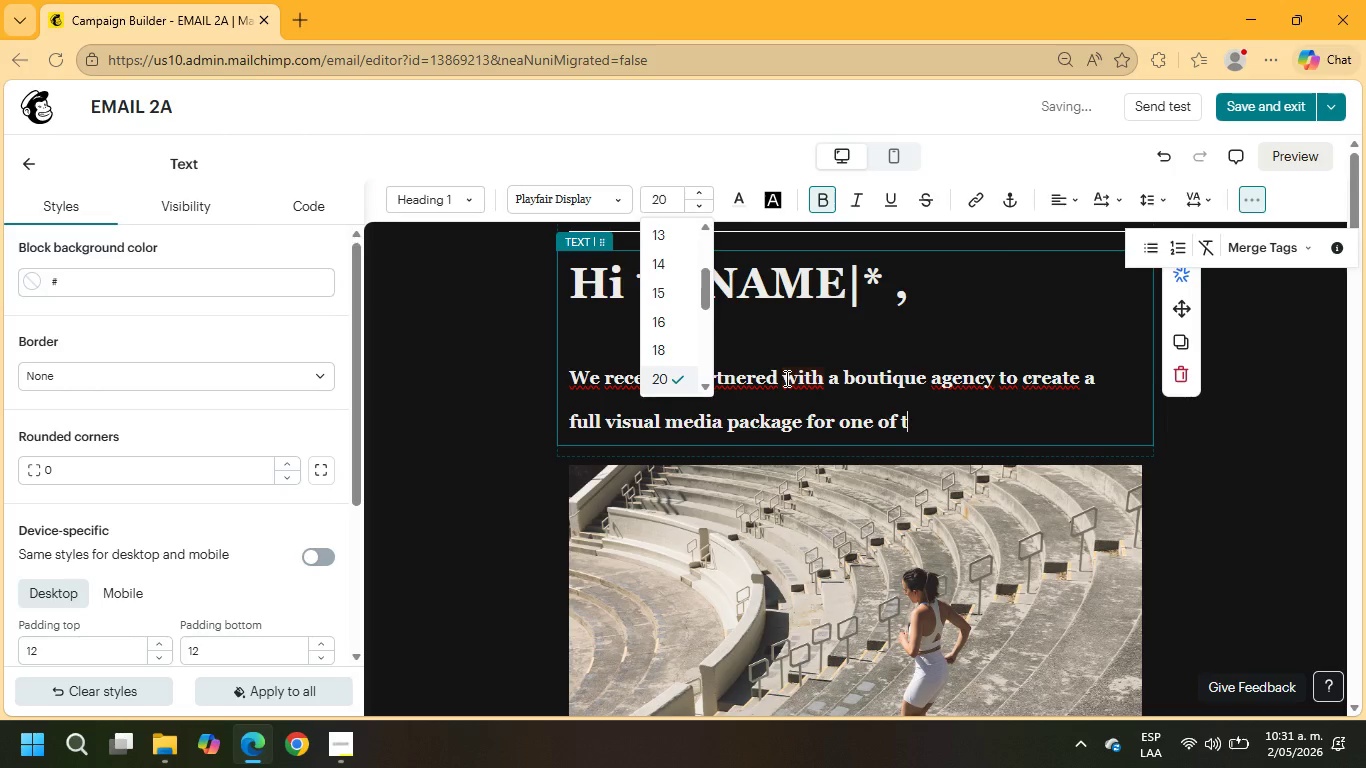 
type(heir spring listings - including)
 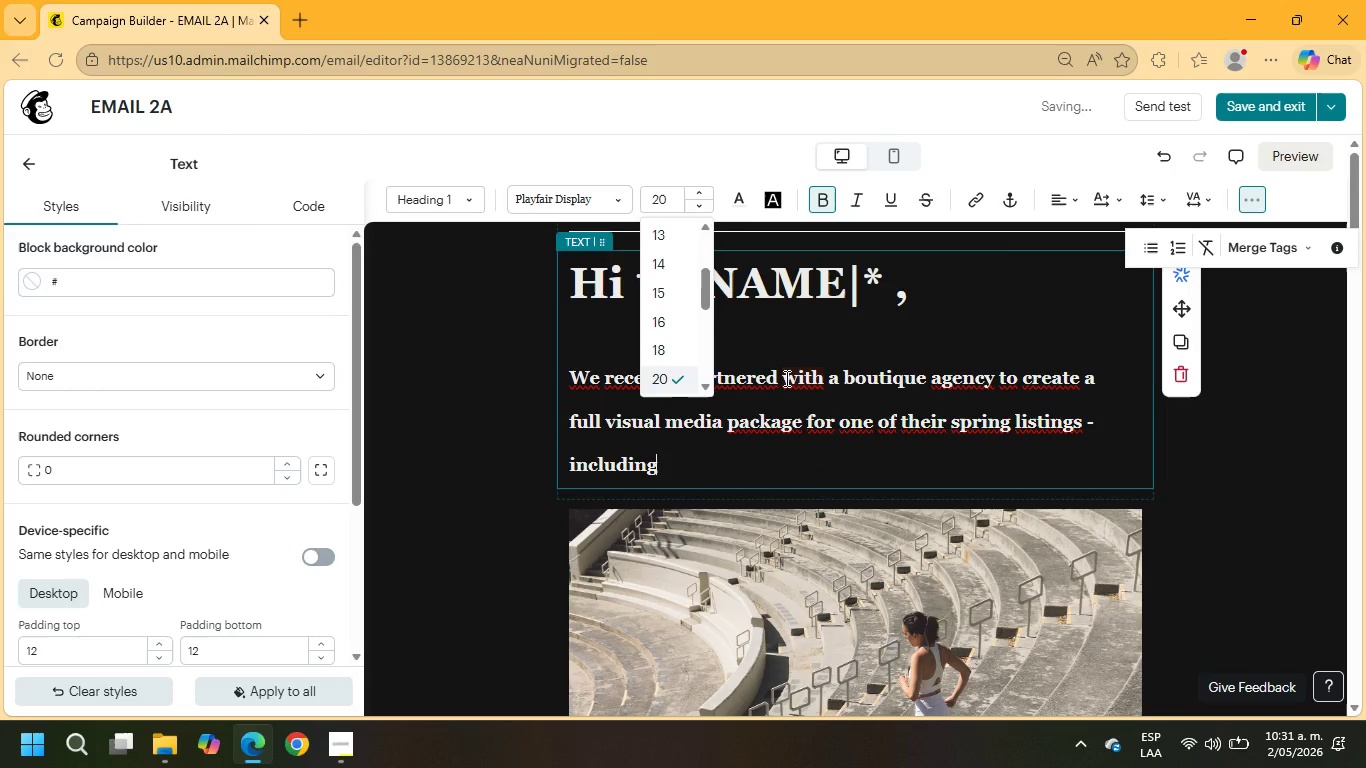 
type( photography, drone coverage, and virtual staging.)
 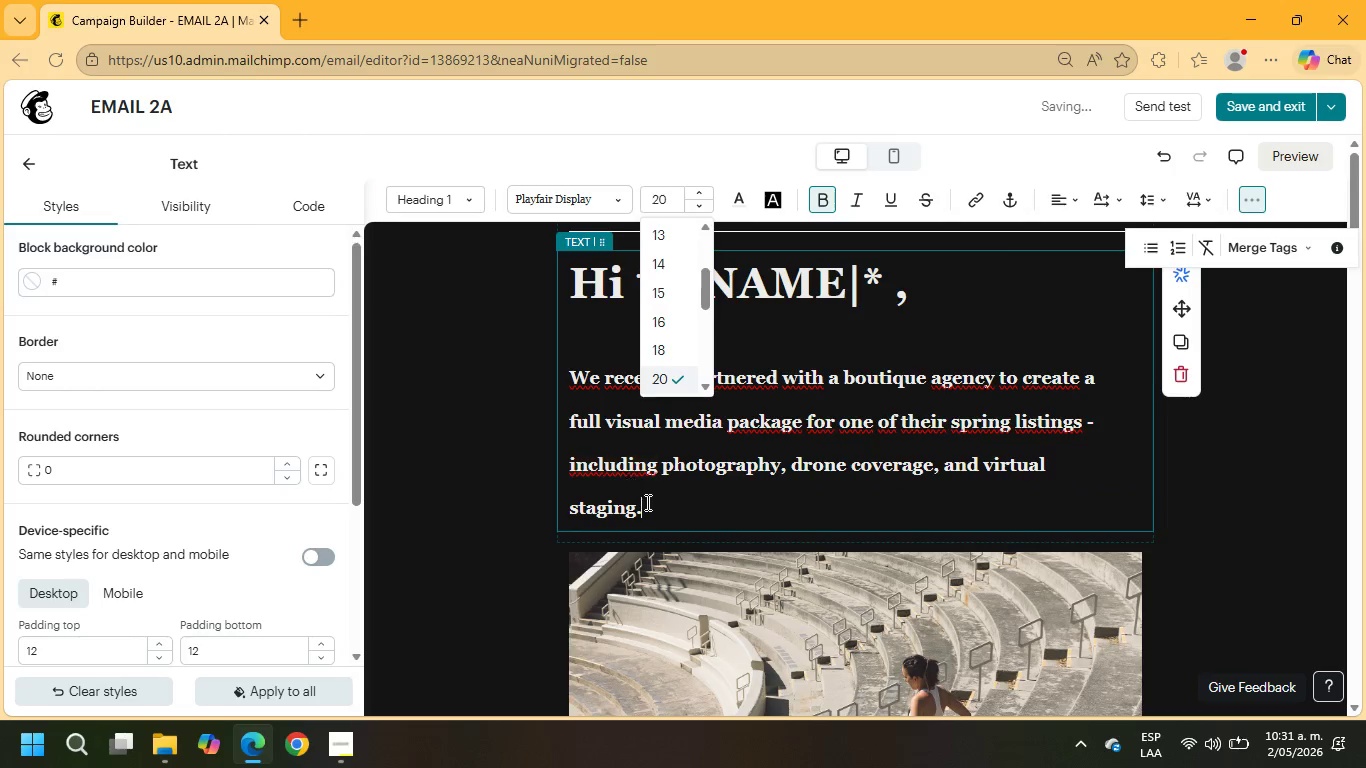 
left_click_drag(start_coordinate=[646, 511], to_coordinate=[558, 379])
 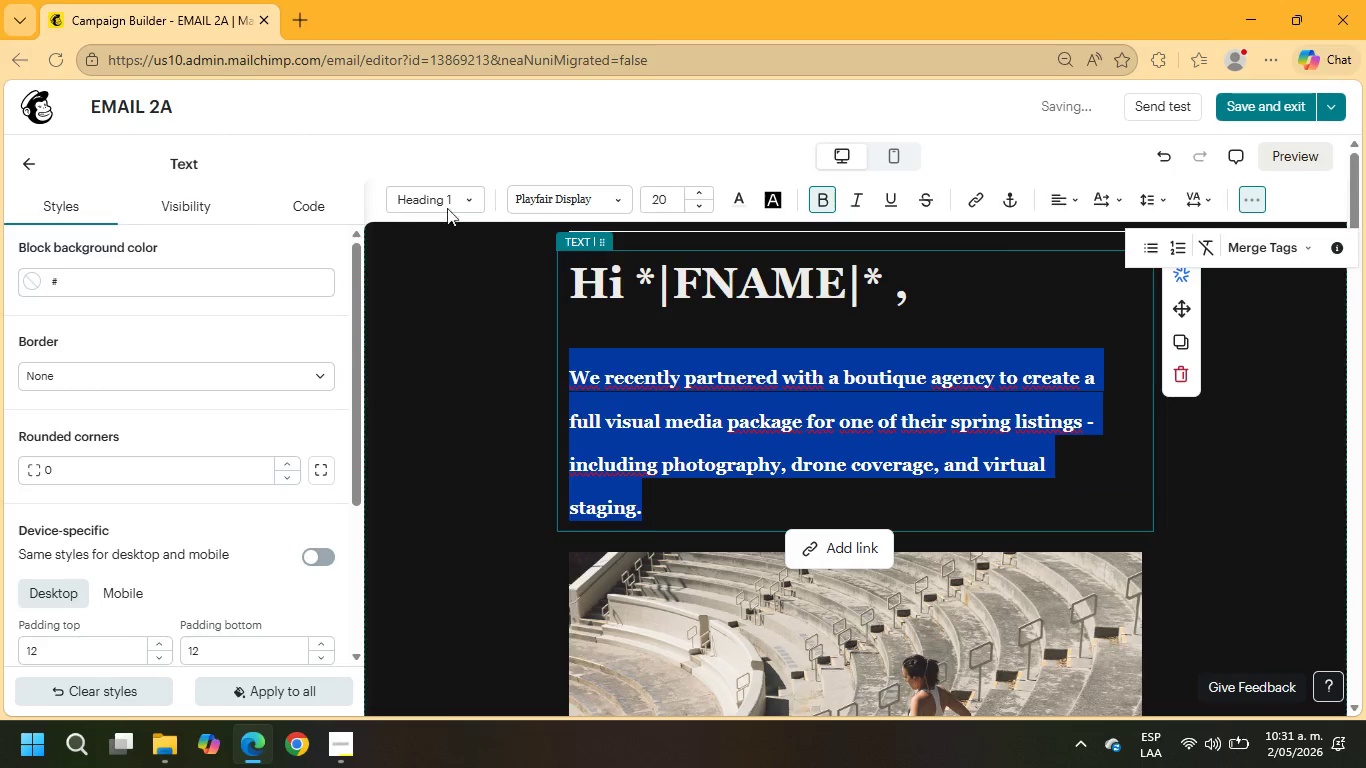 
left_click([431, 193])
 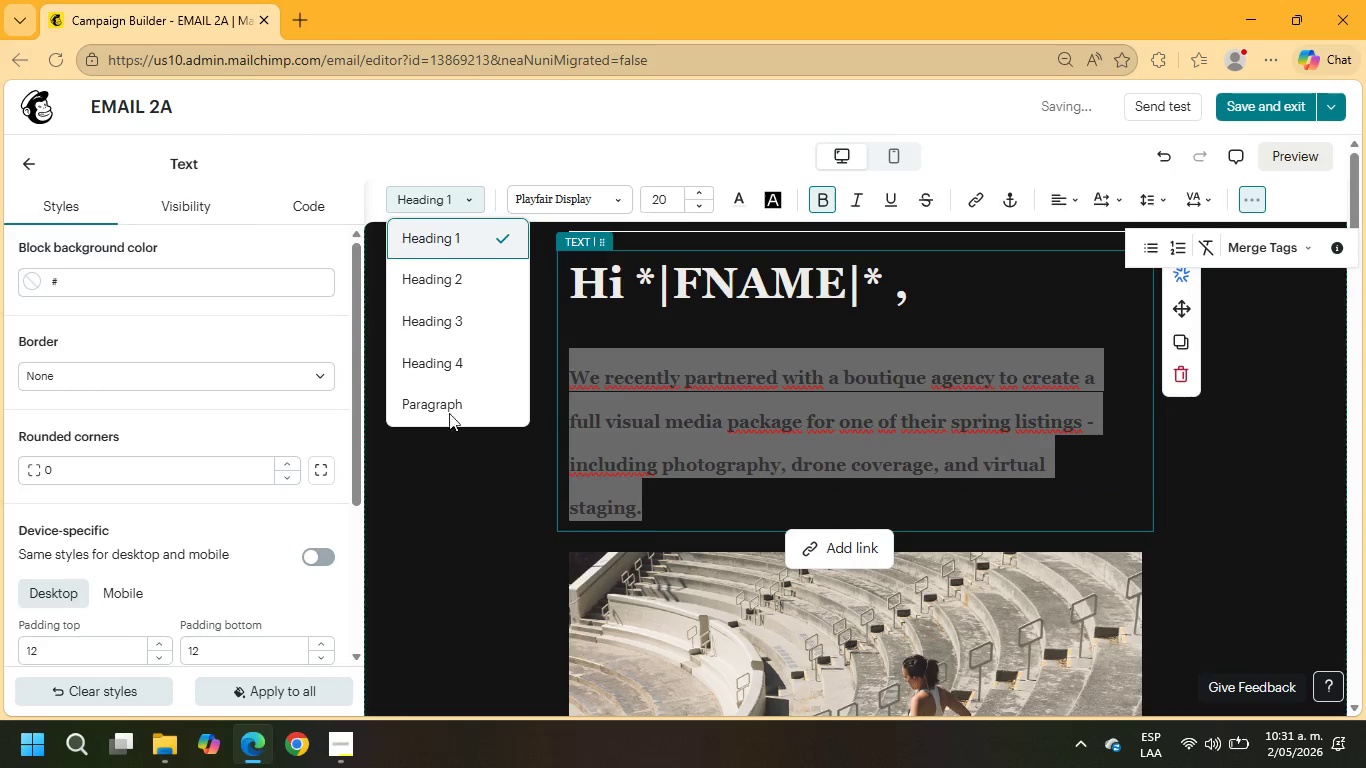 
left_click([449, 407])
 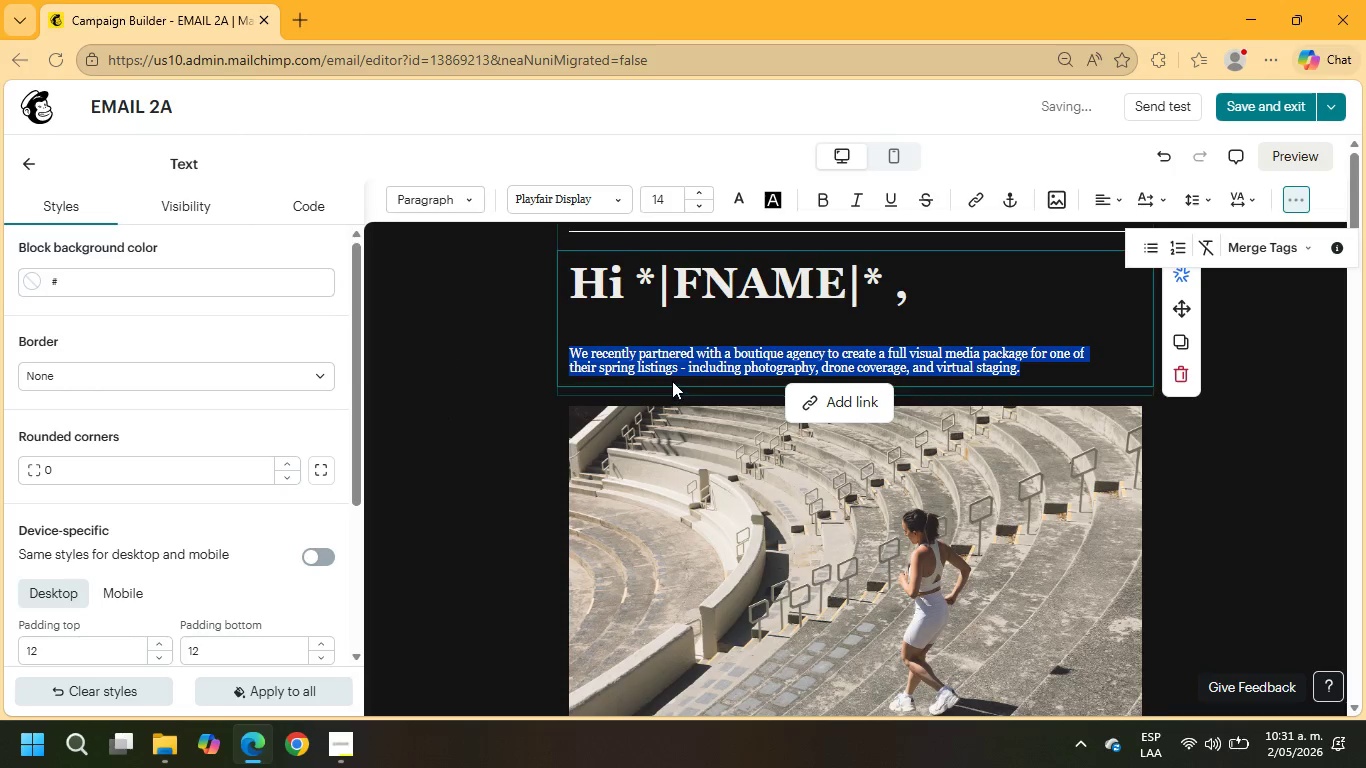 
left_click([671, 312])
 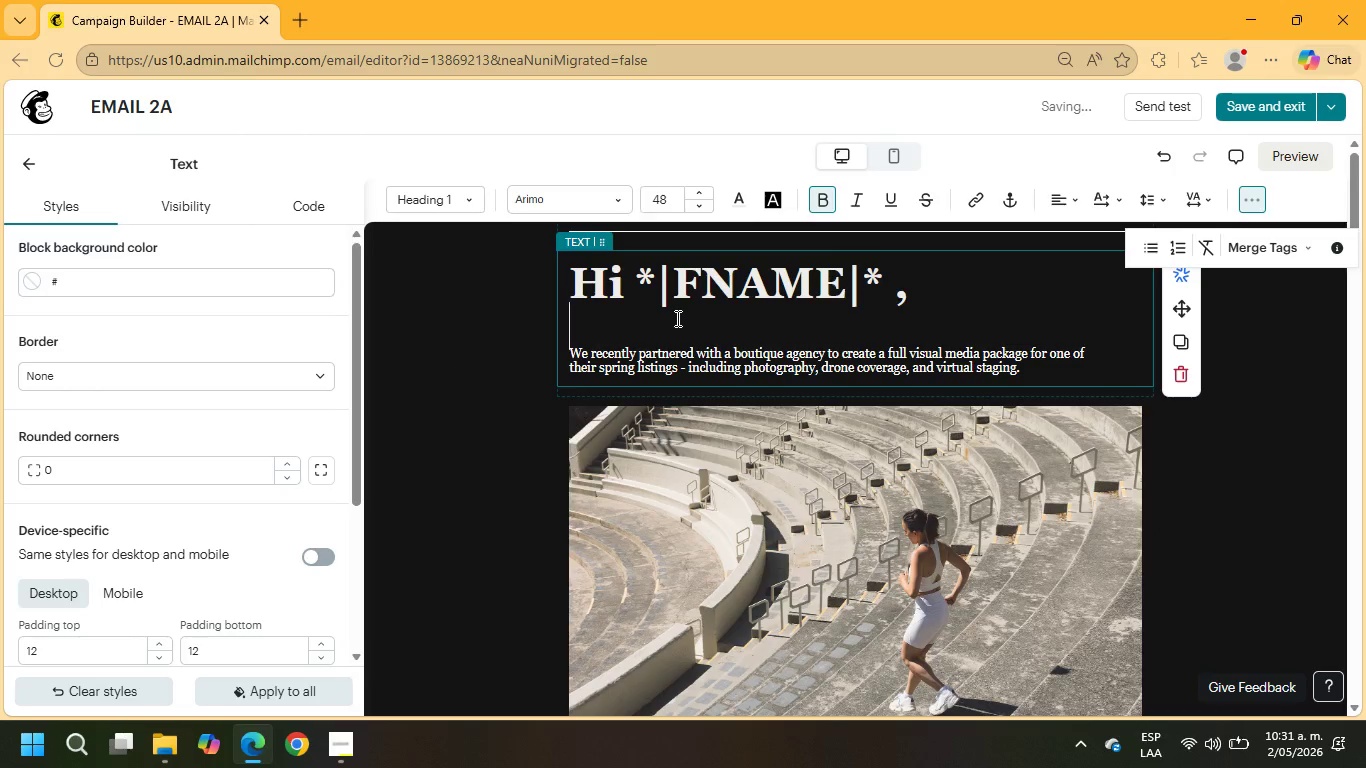 
key(Delete)
 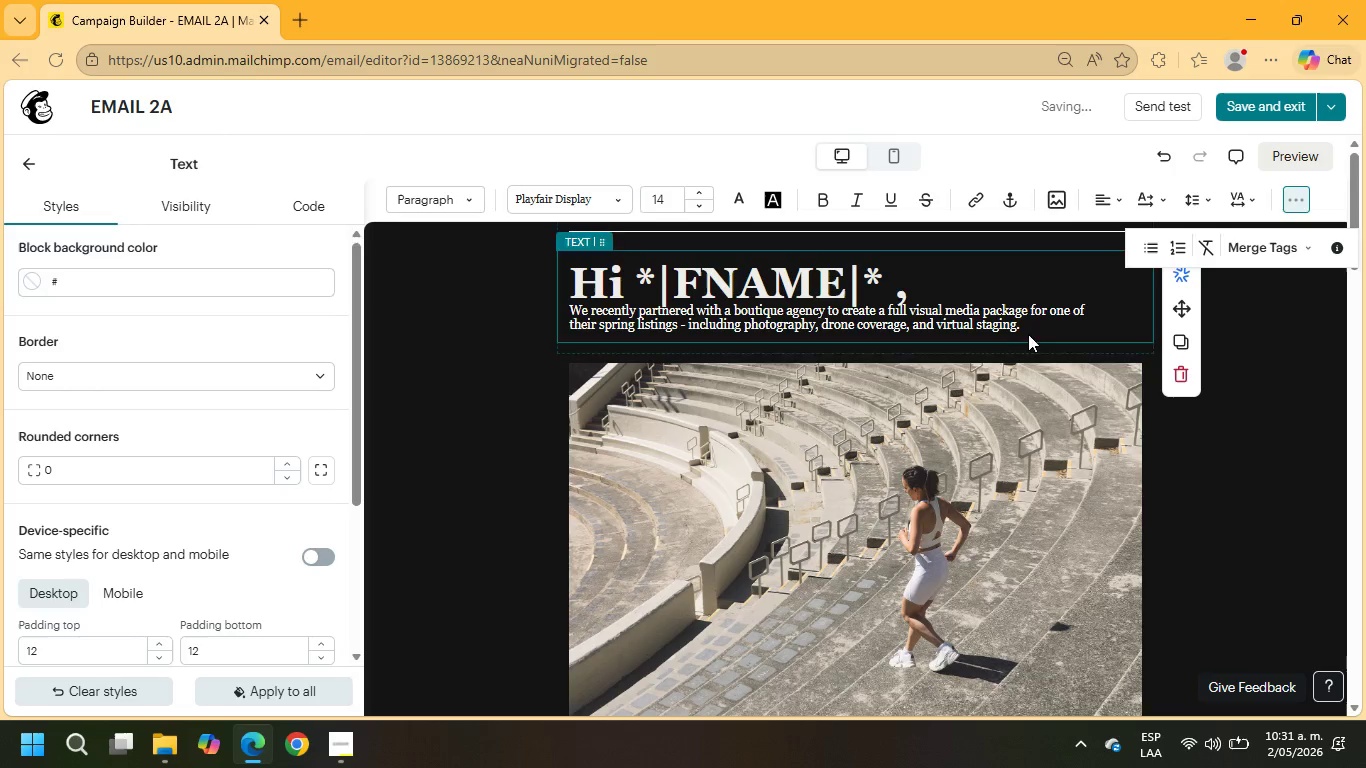 
left_click_drag(start_coordinate=[1018, 327], to_coordinate=[548, 282])
 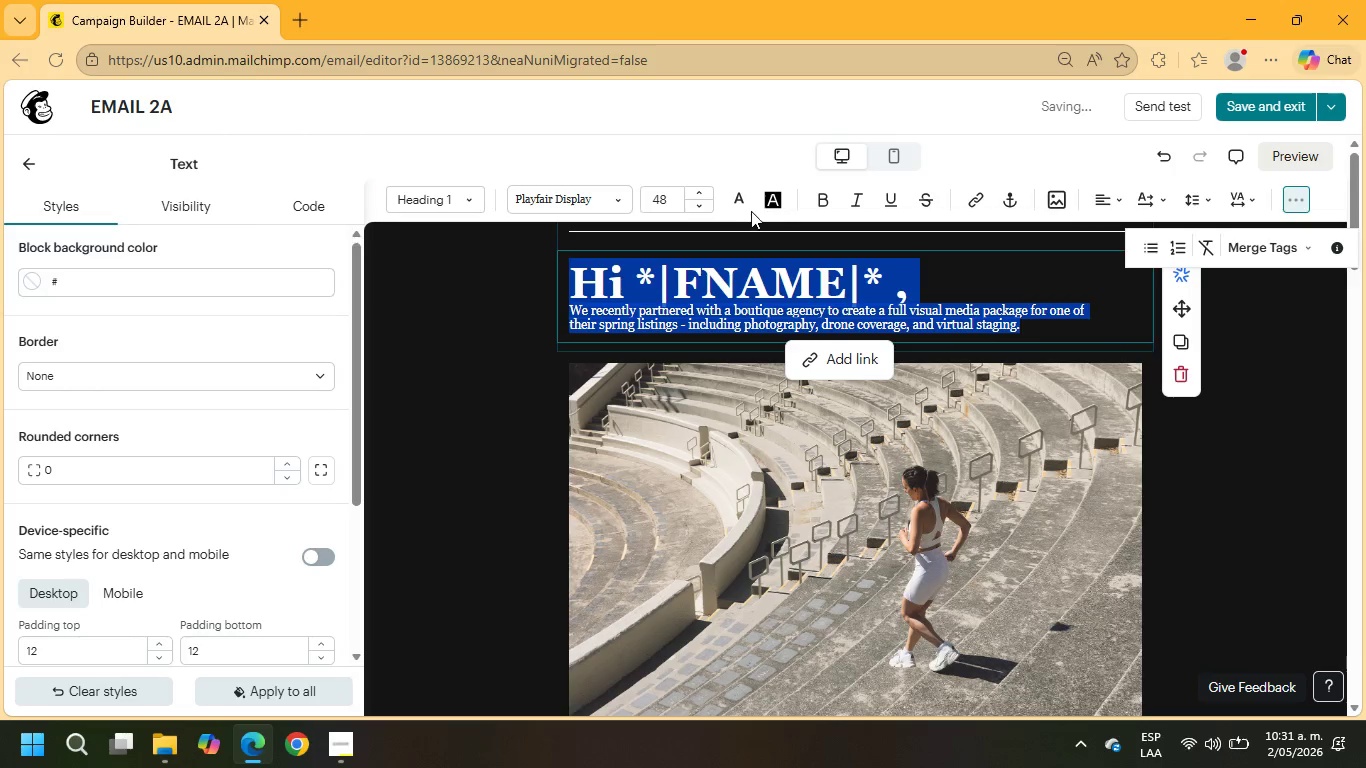 
left_click([741, 209])
 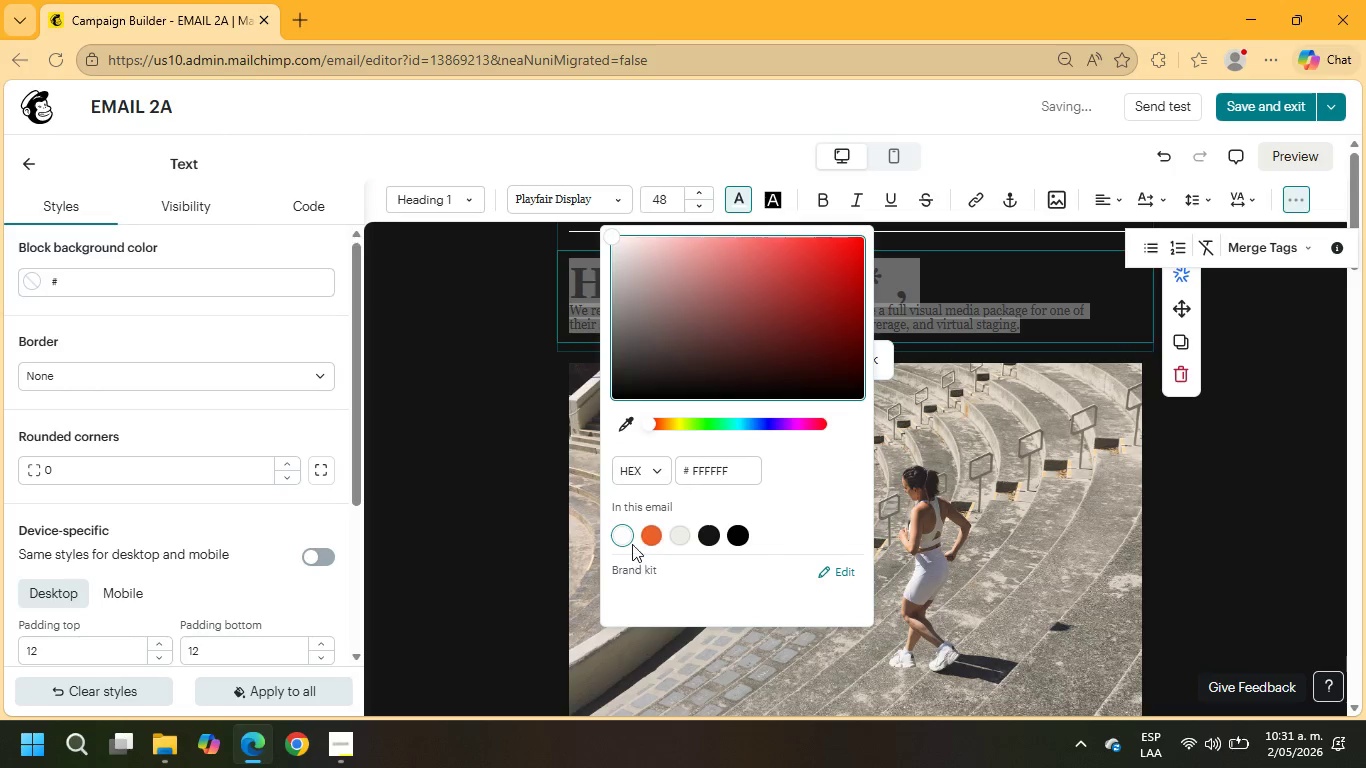 
left_click([618, 537])
 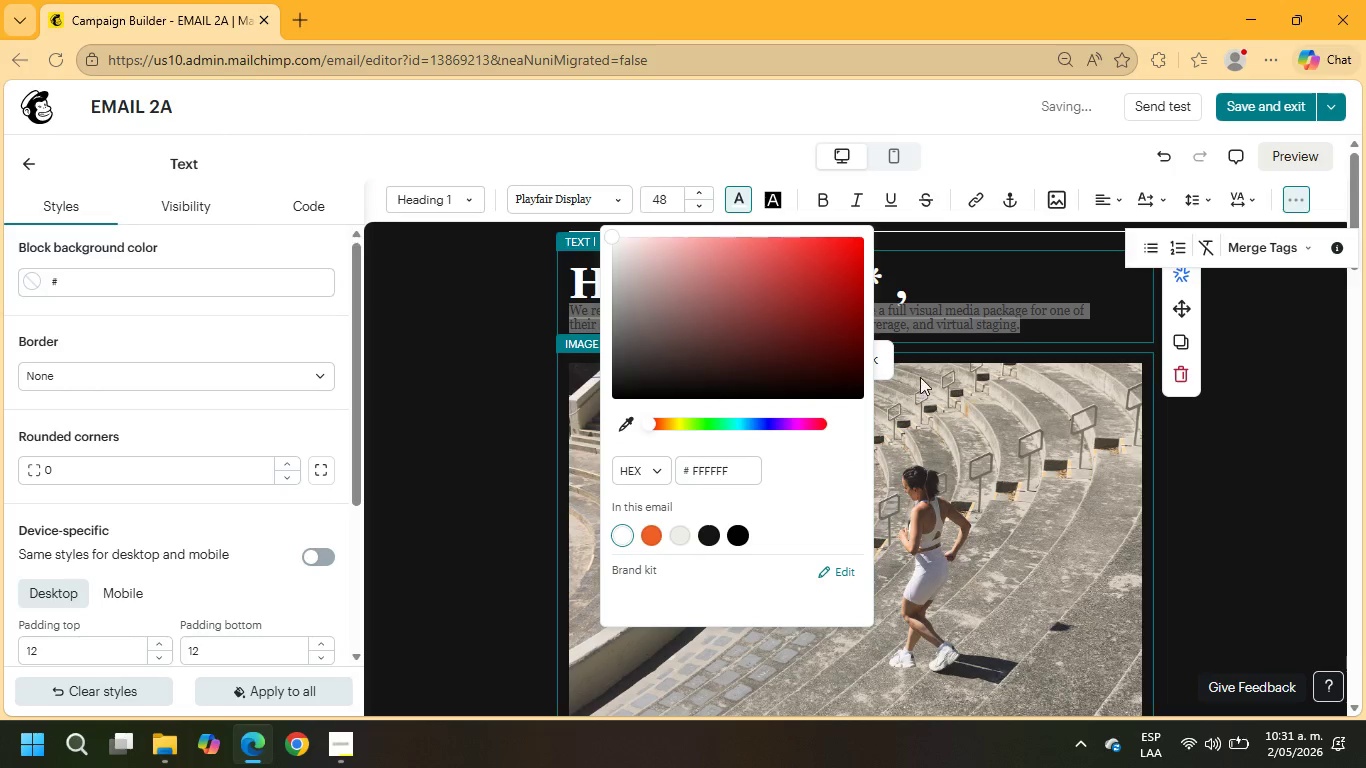 
left_click([1013, 299])
 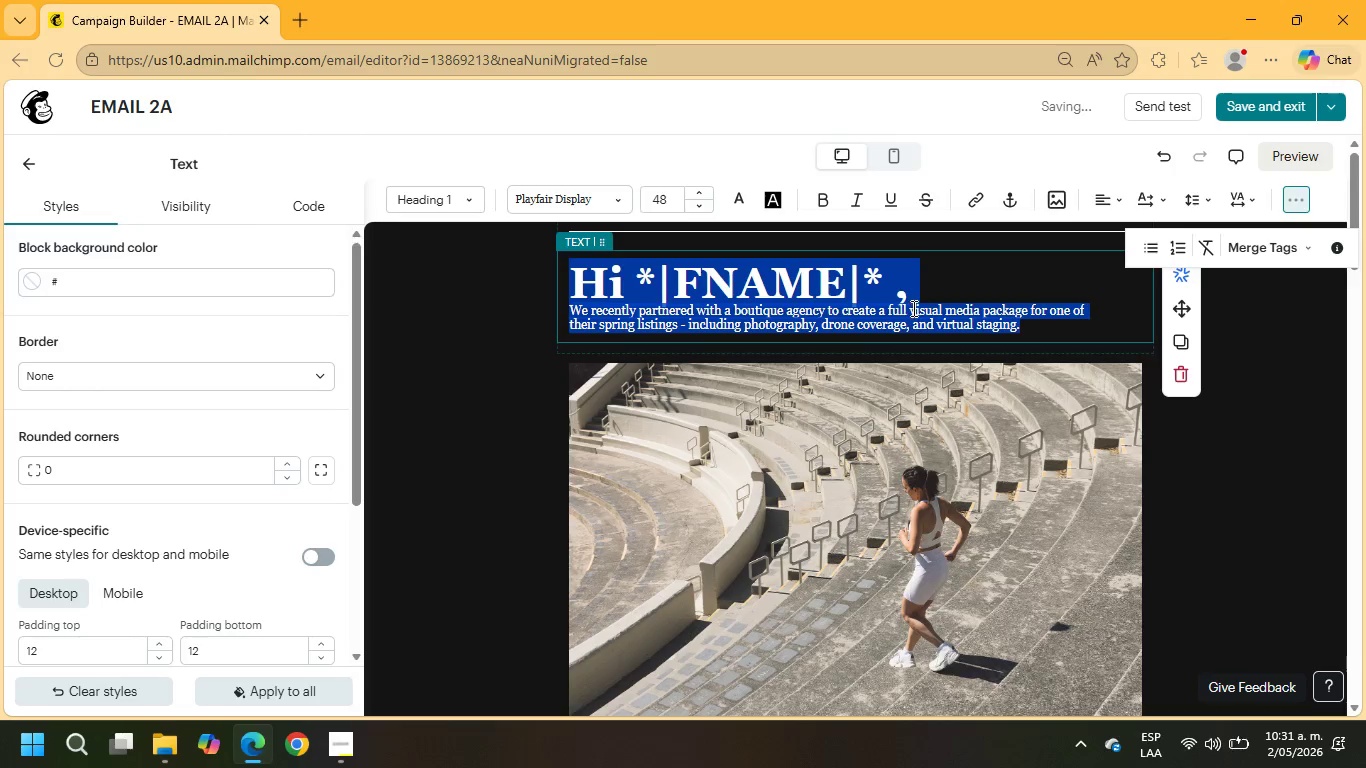 
left_click([920, 296])
 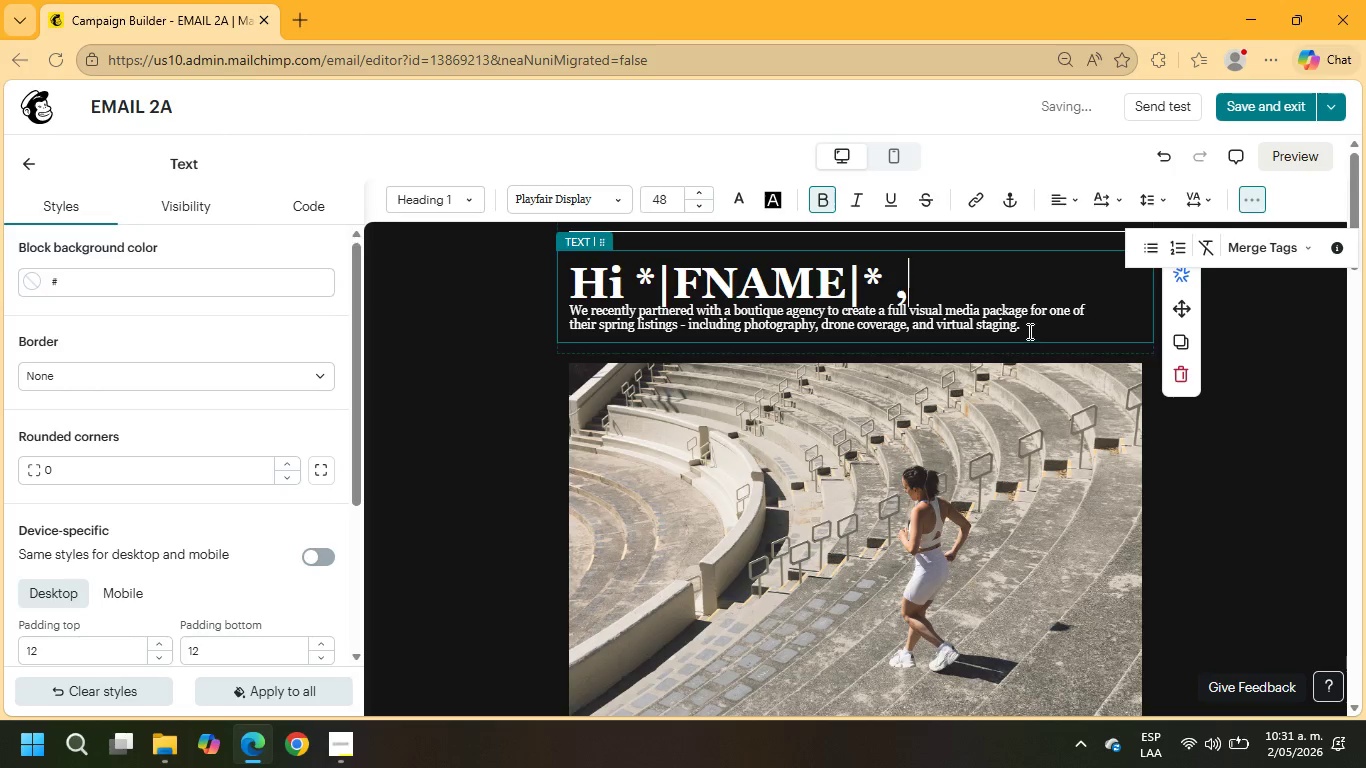 
left_click_drag(start_coordinate=[1026, 330], to_coordinate=[557, 317])
 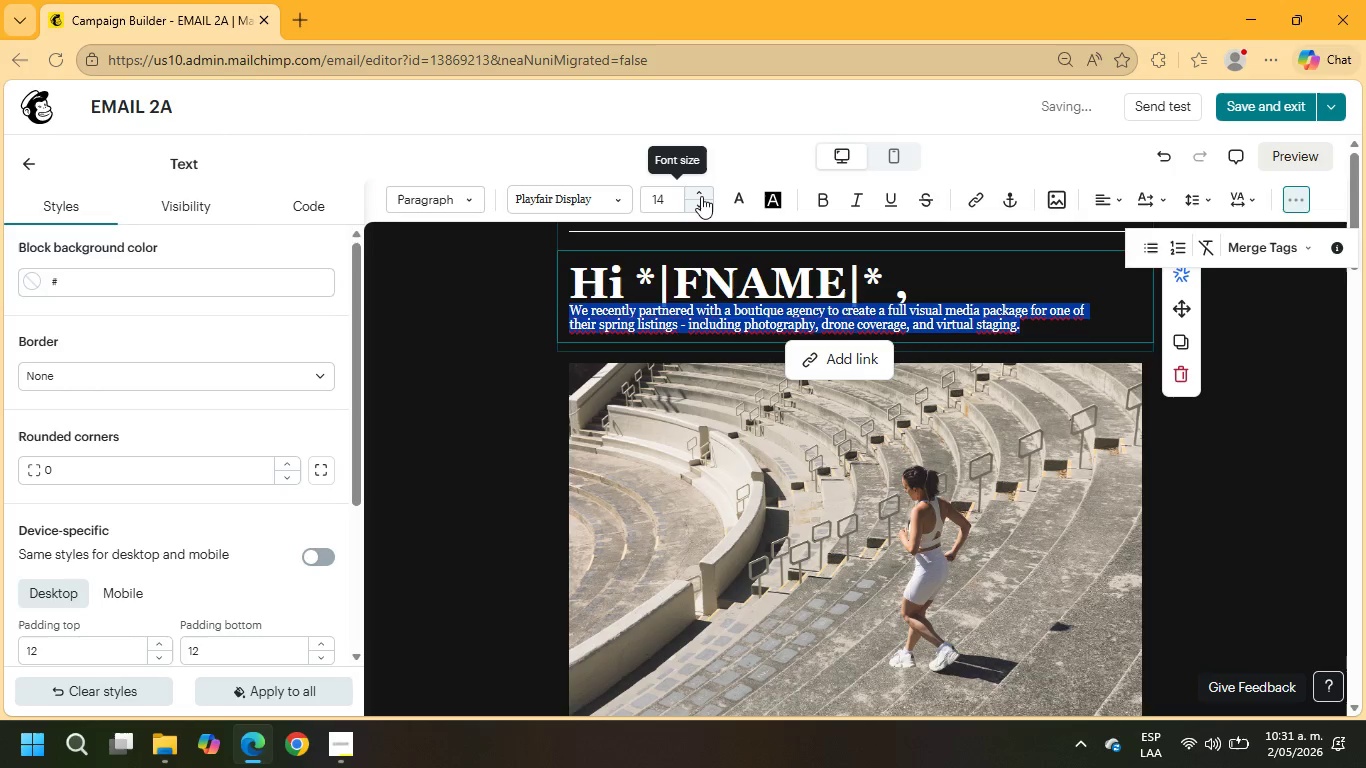 
left_click([701, 196])
 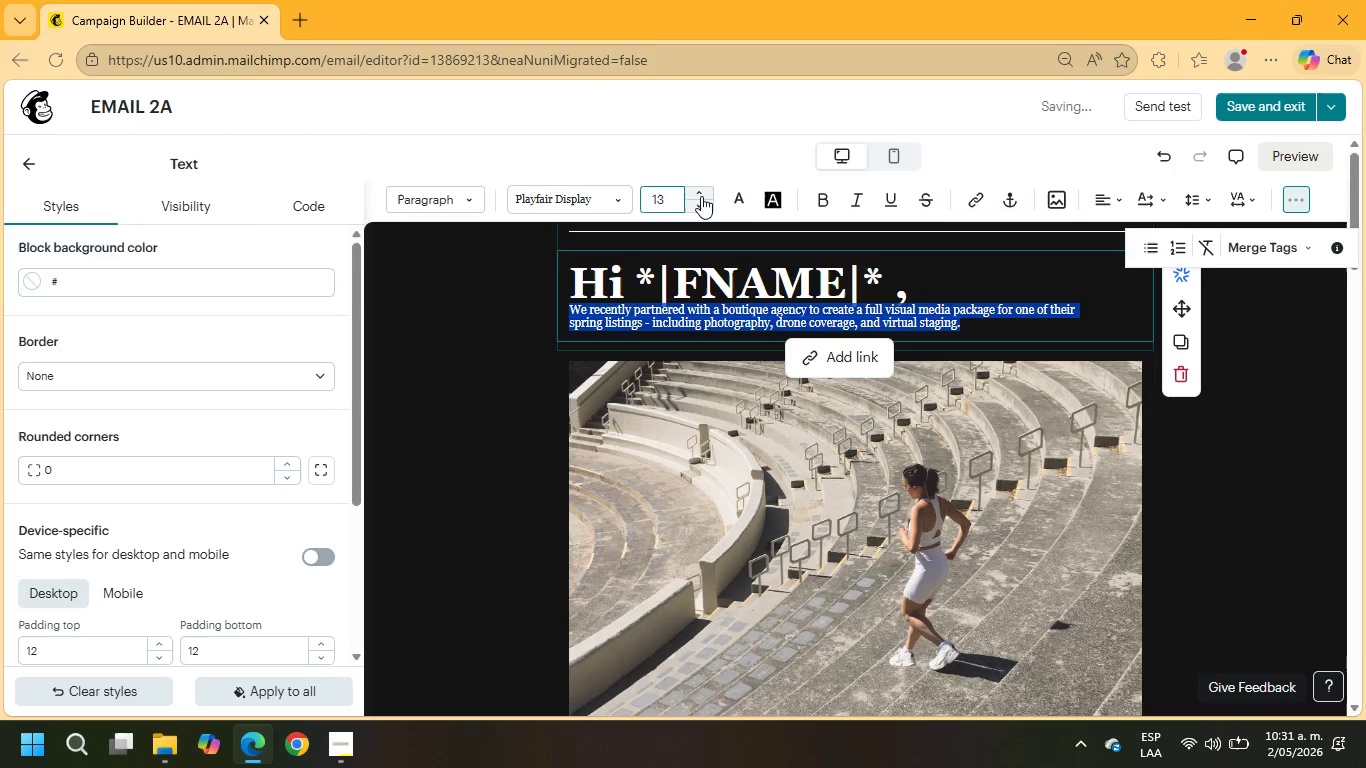 
left_click([701, 196])
 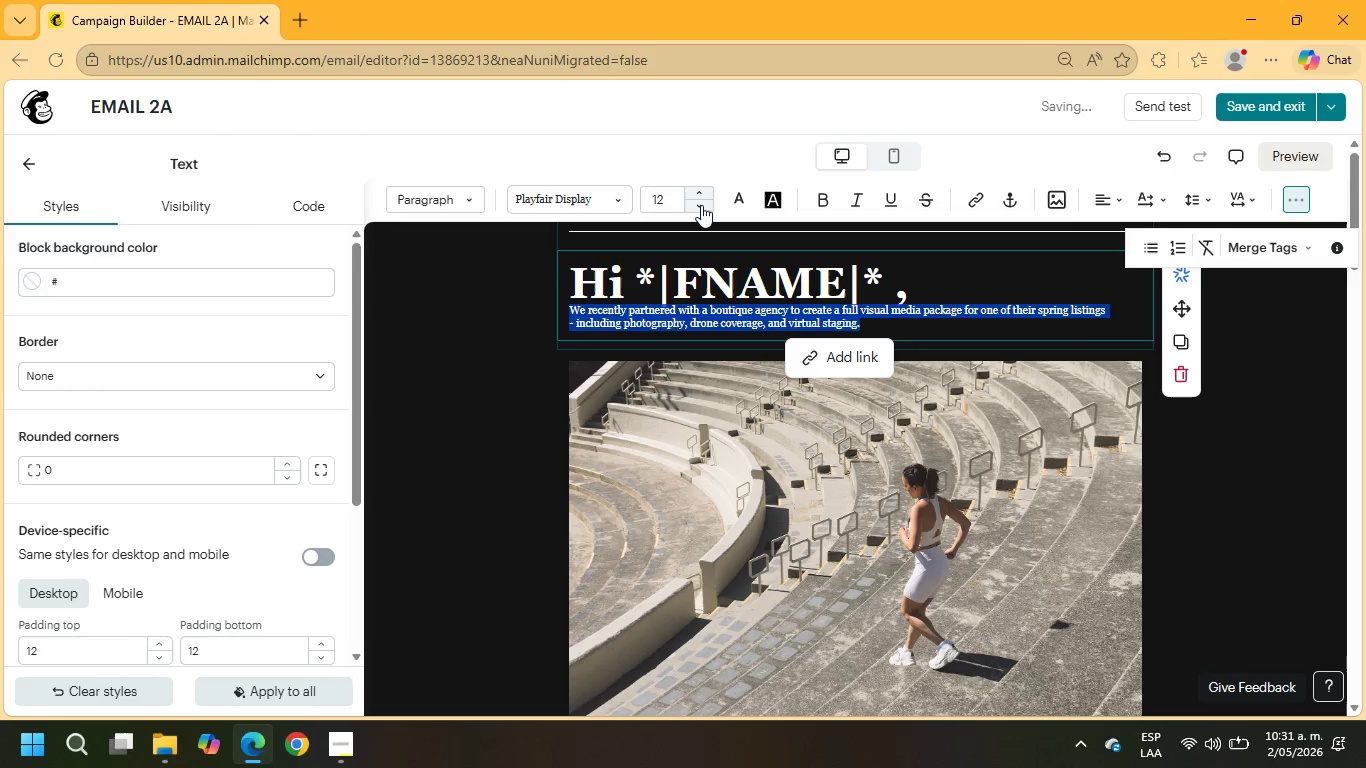 
left_click([701, 207])
 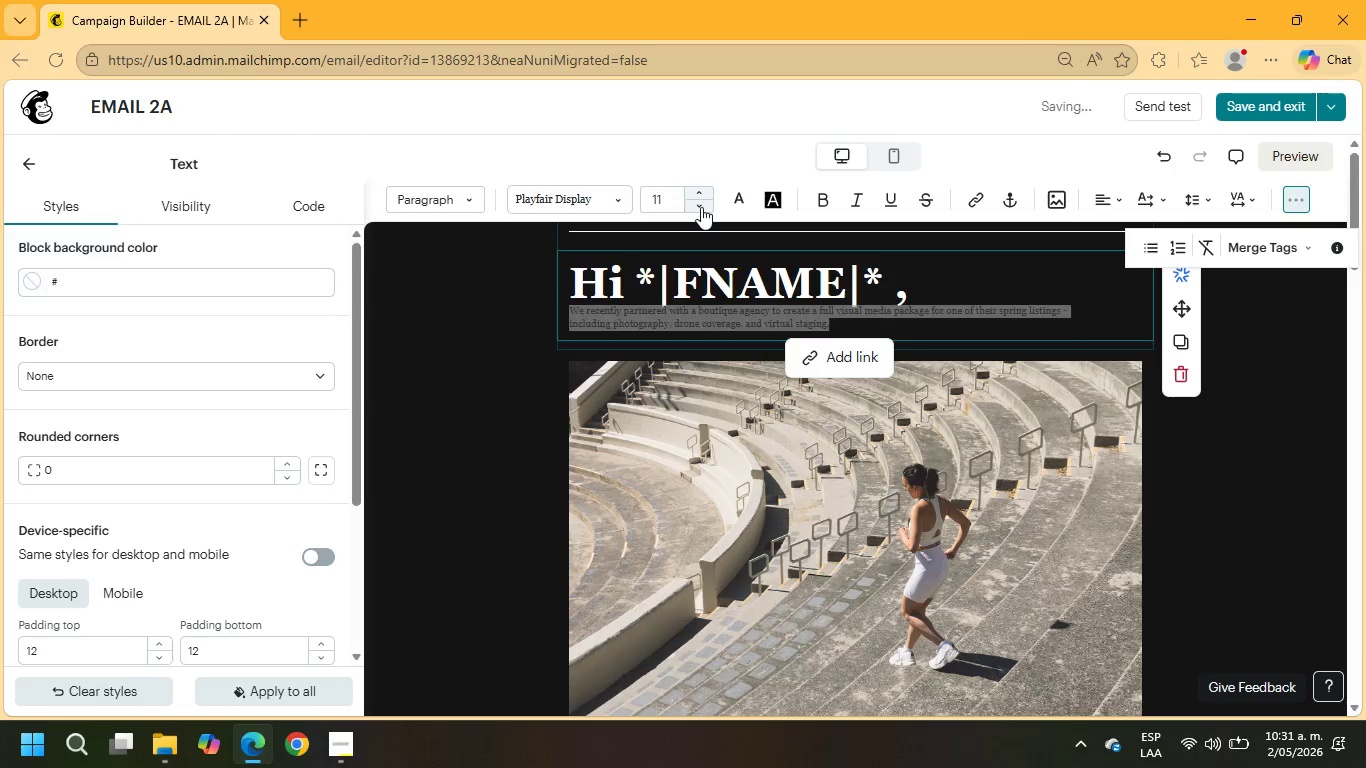 
double_click([701, 207])
 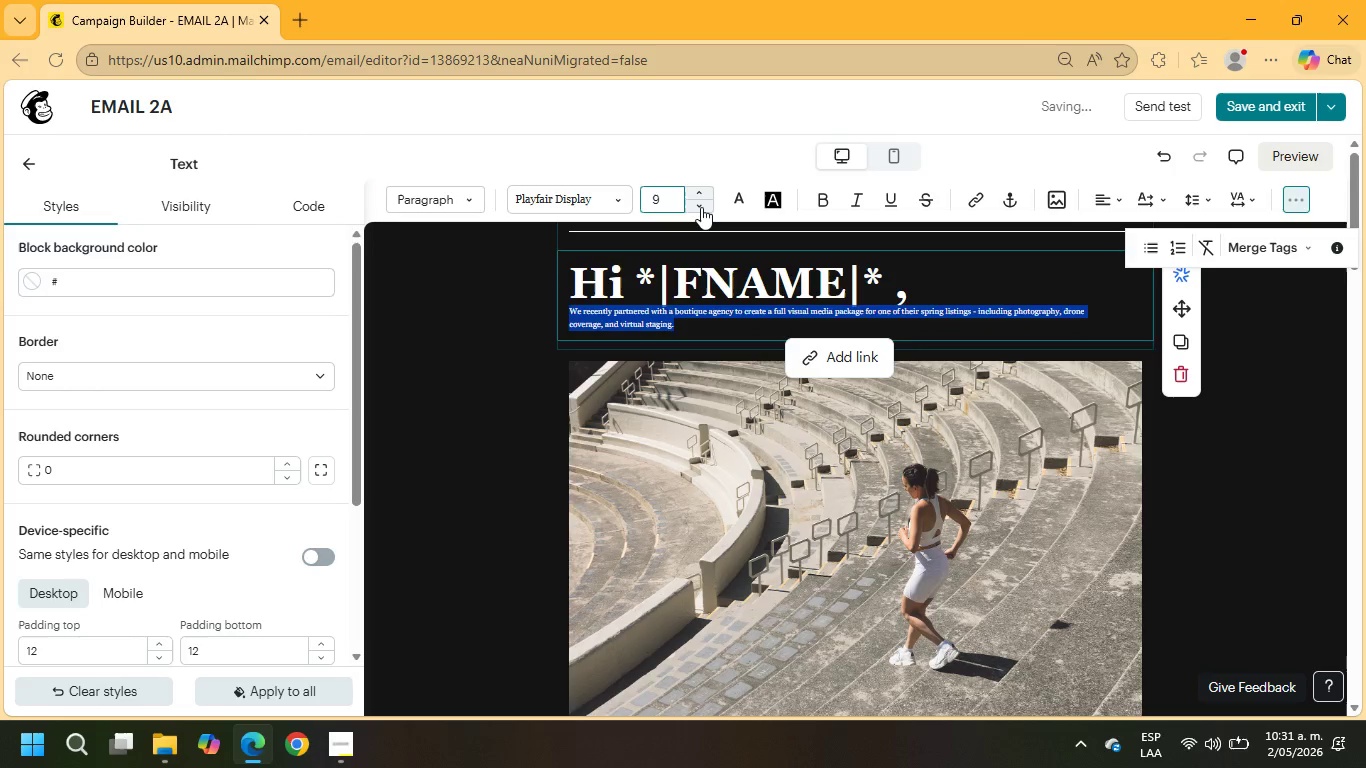 
triple_click([701, 207])
 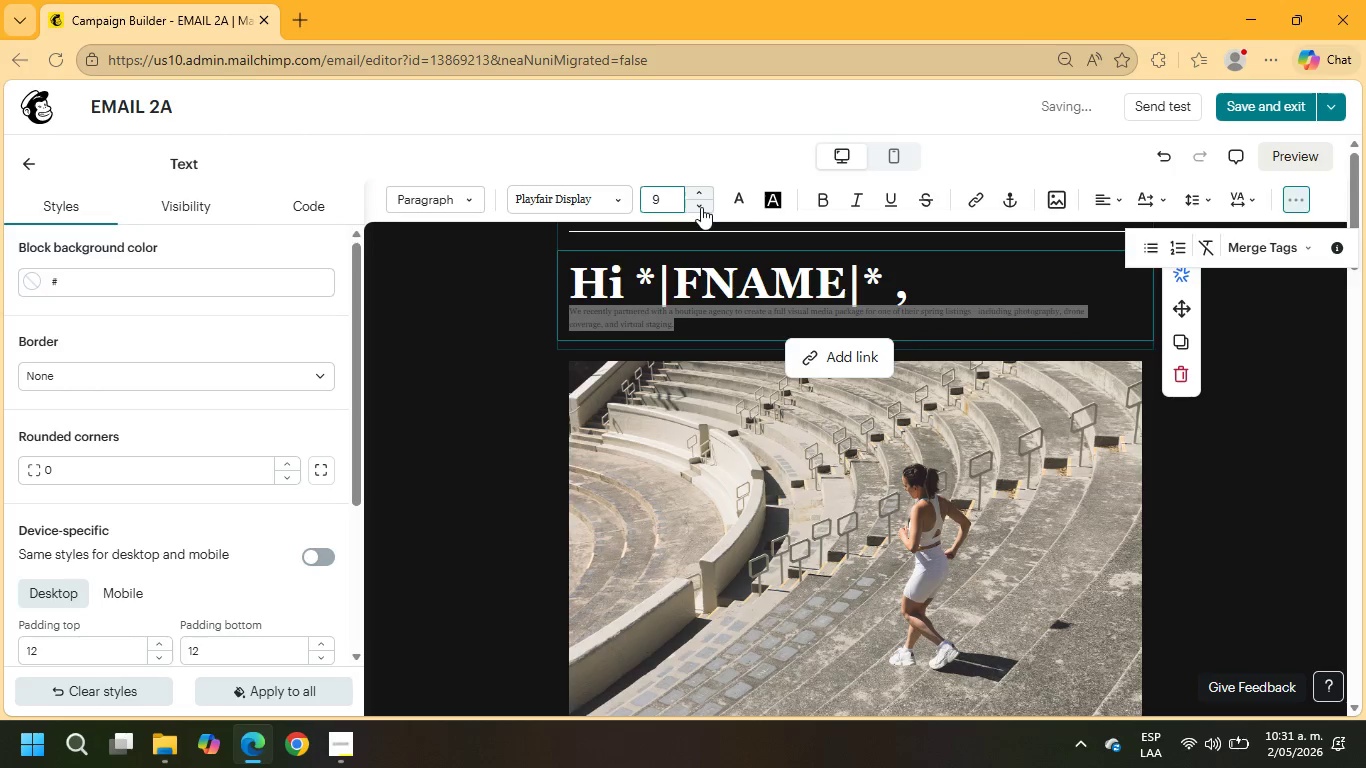 
triple_click([701, 207])
 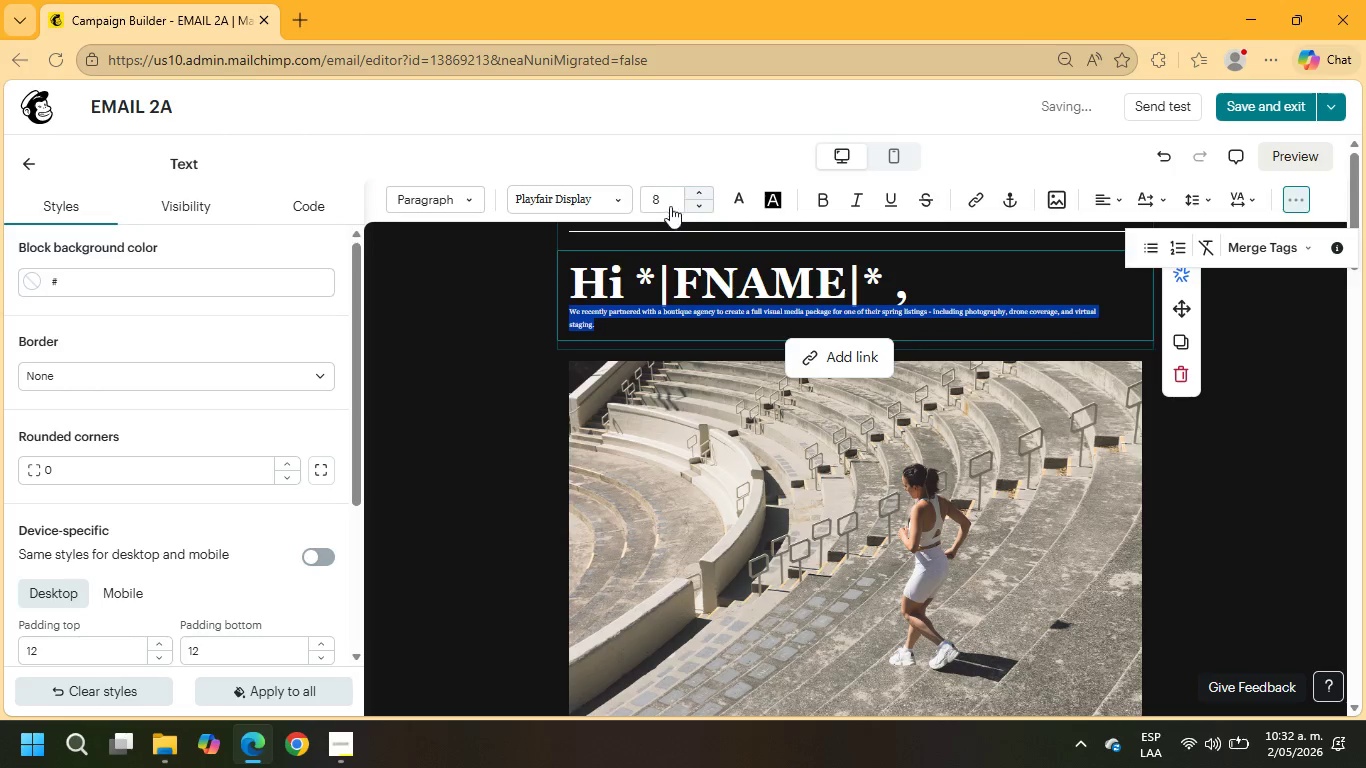 
left_click([667, 203])
 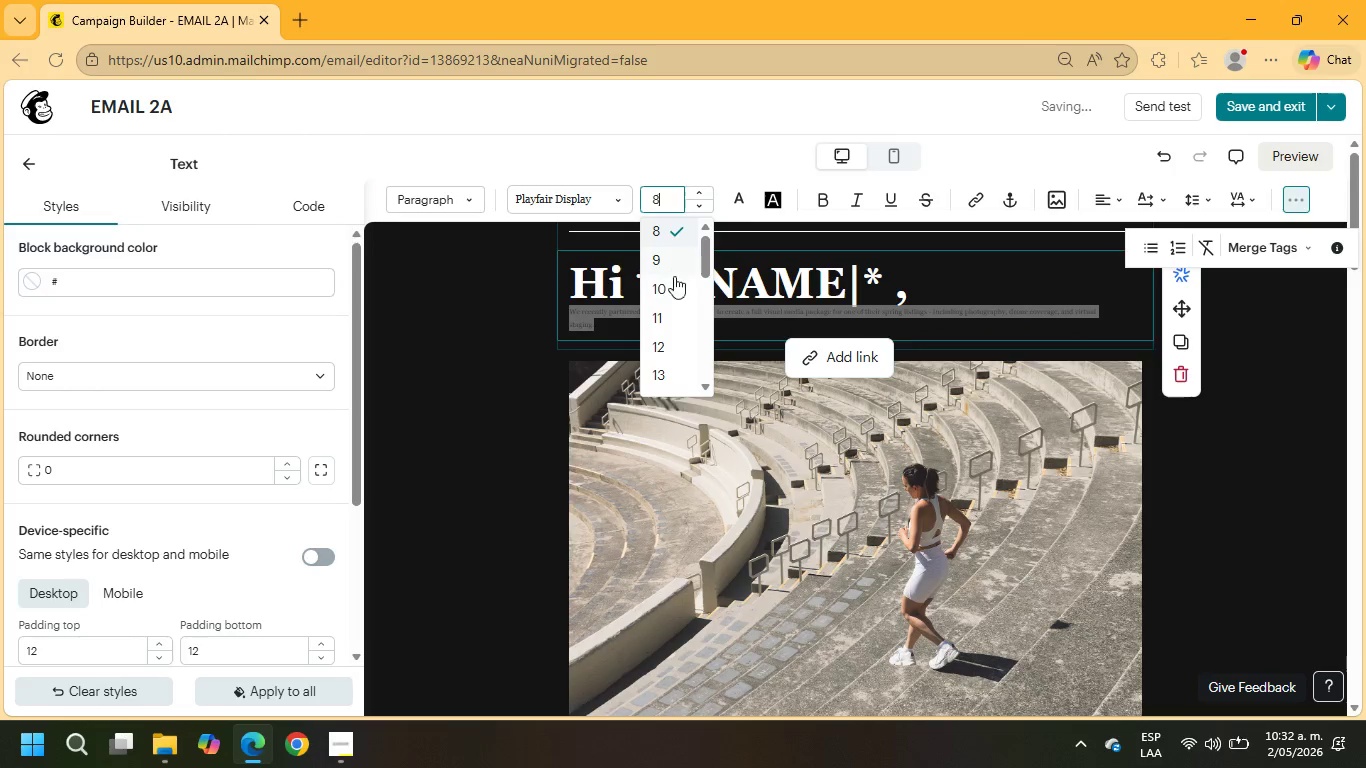 
scroll: coordinate [674, 285], scroll_direction: down, amount: 2.0
 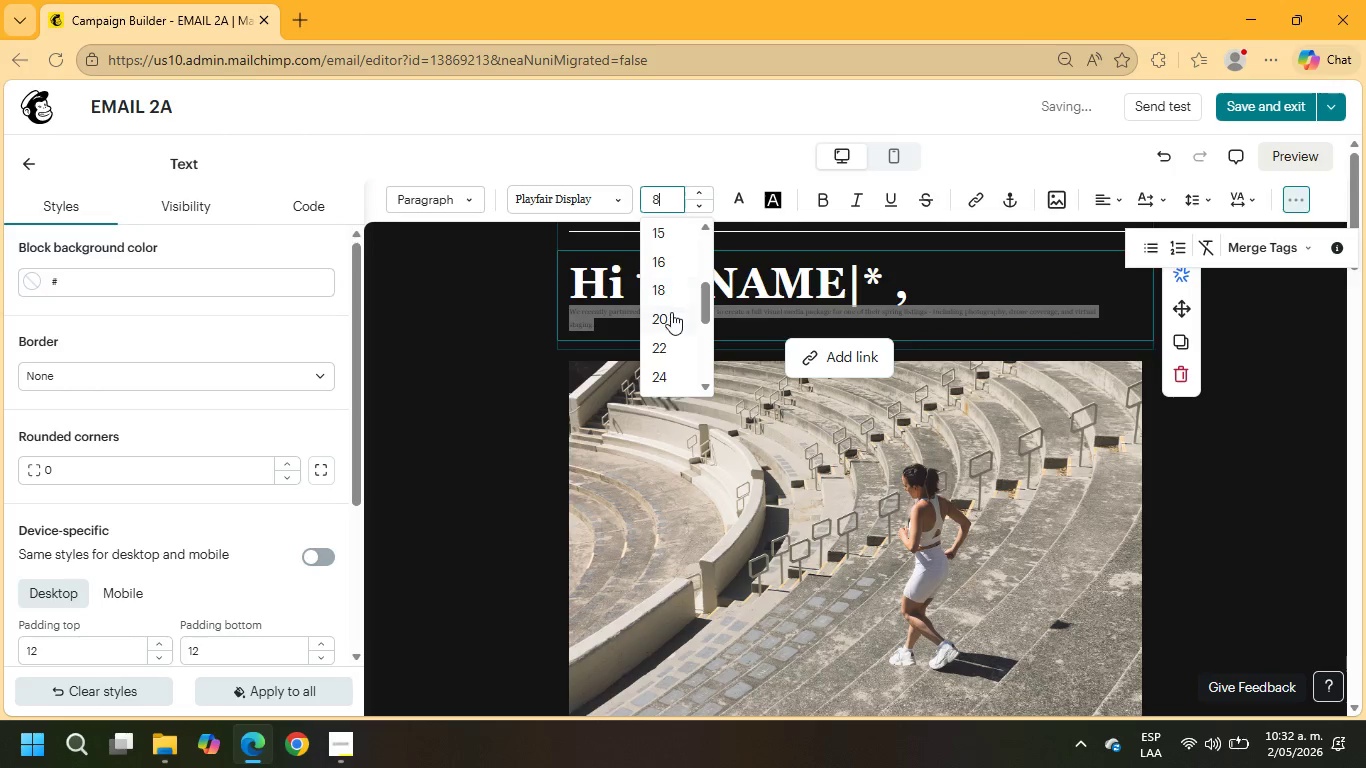 
left_click([669, 313])
 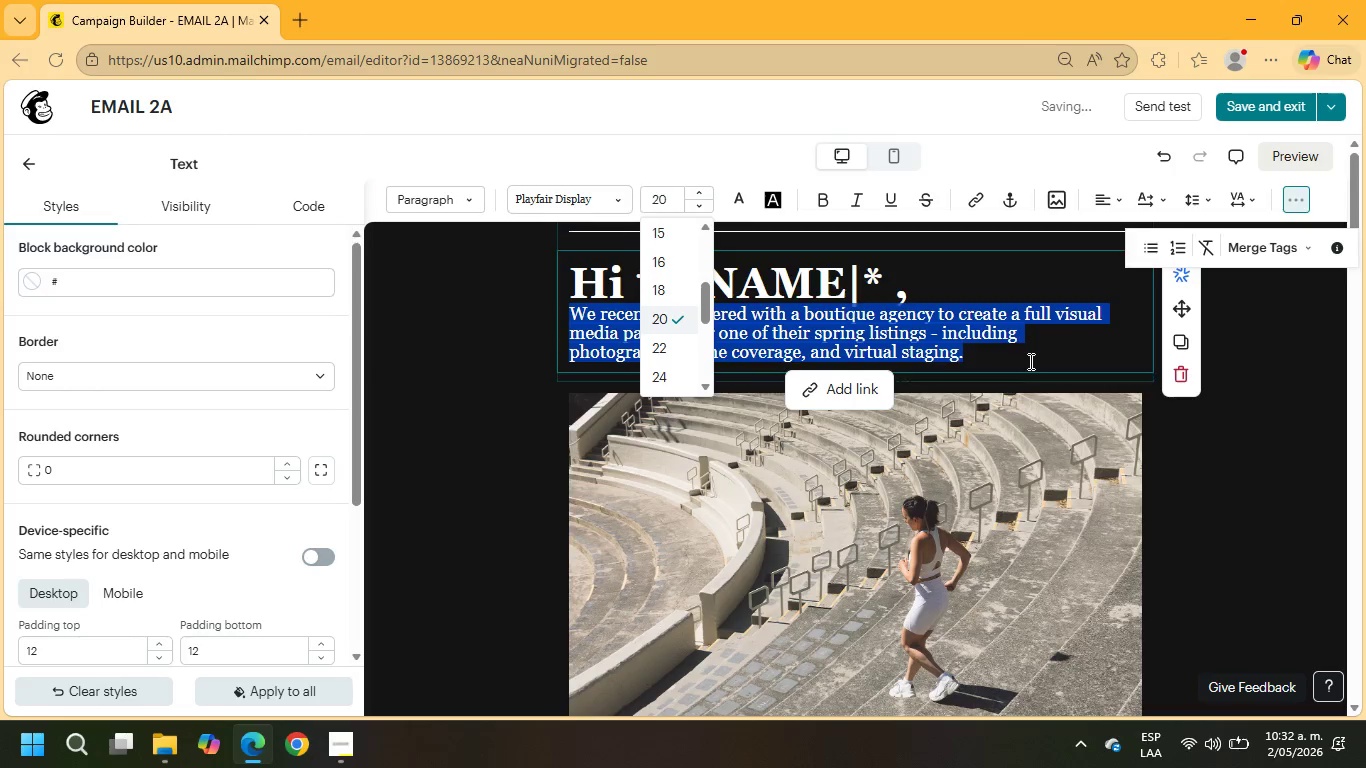 
left_click([1029, 359])
 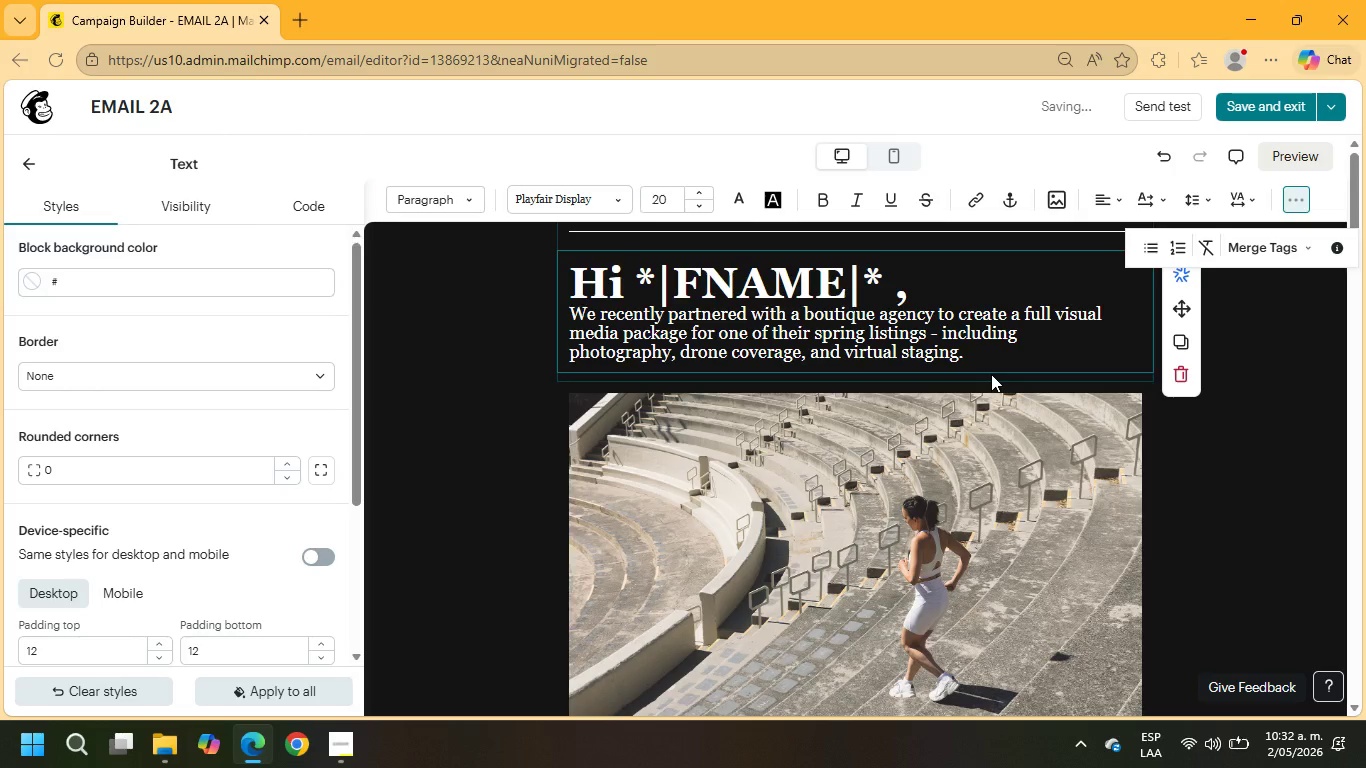 
wait(9.0)
 